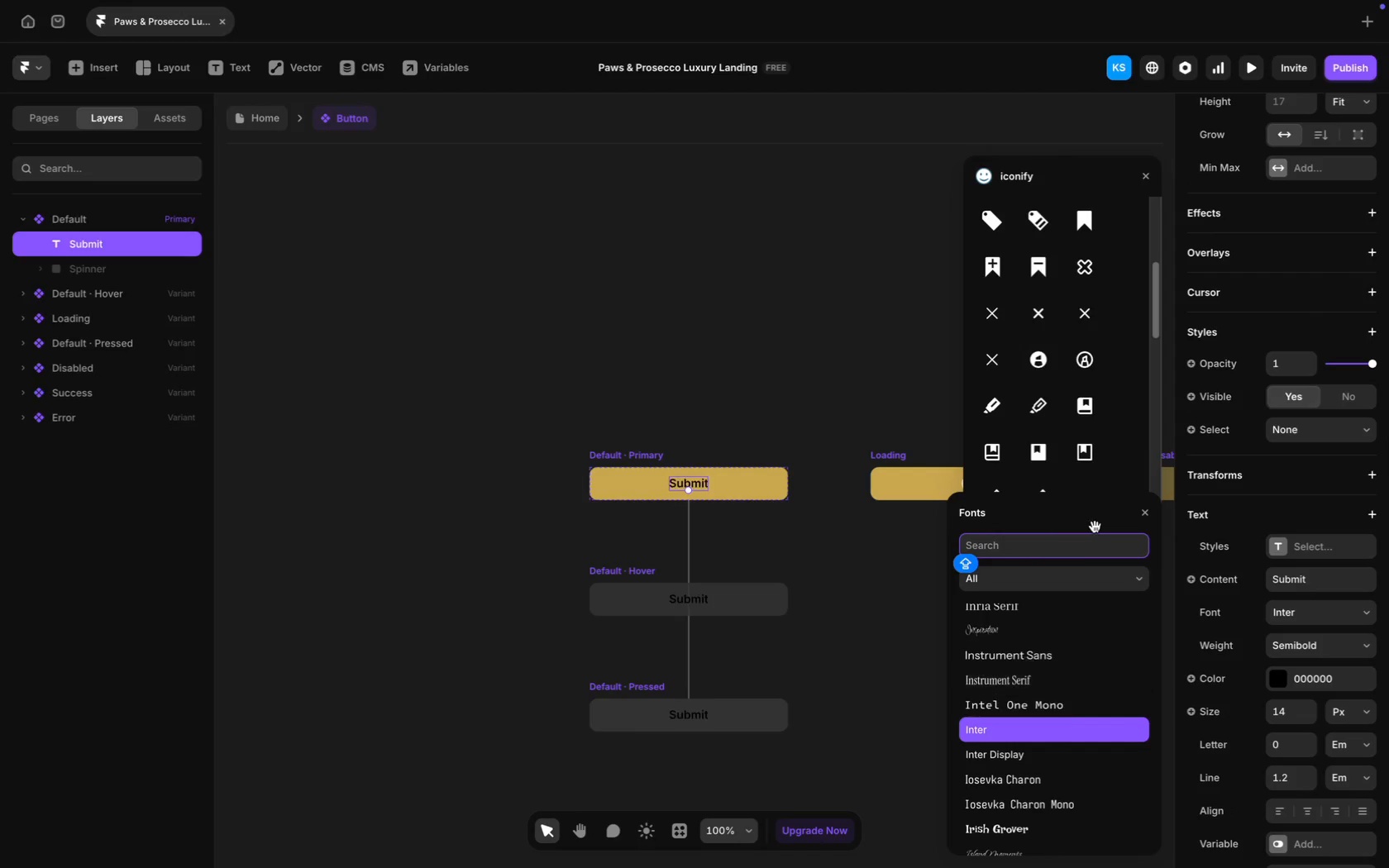 
type(Monst)
key(Backspace)
key(Backspace)
type(st)
 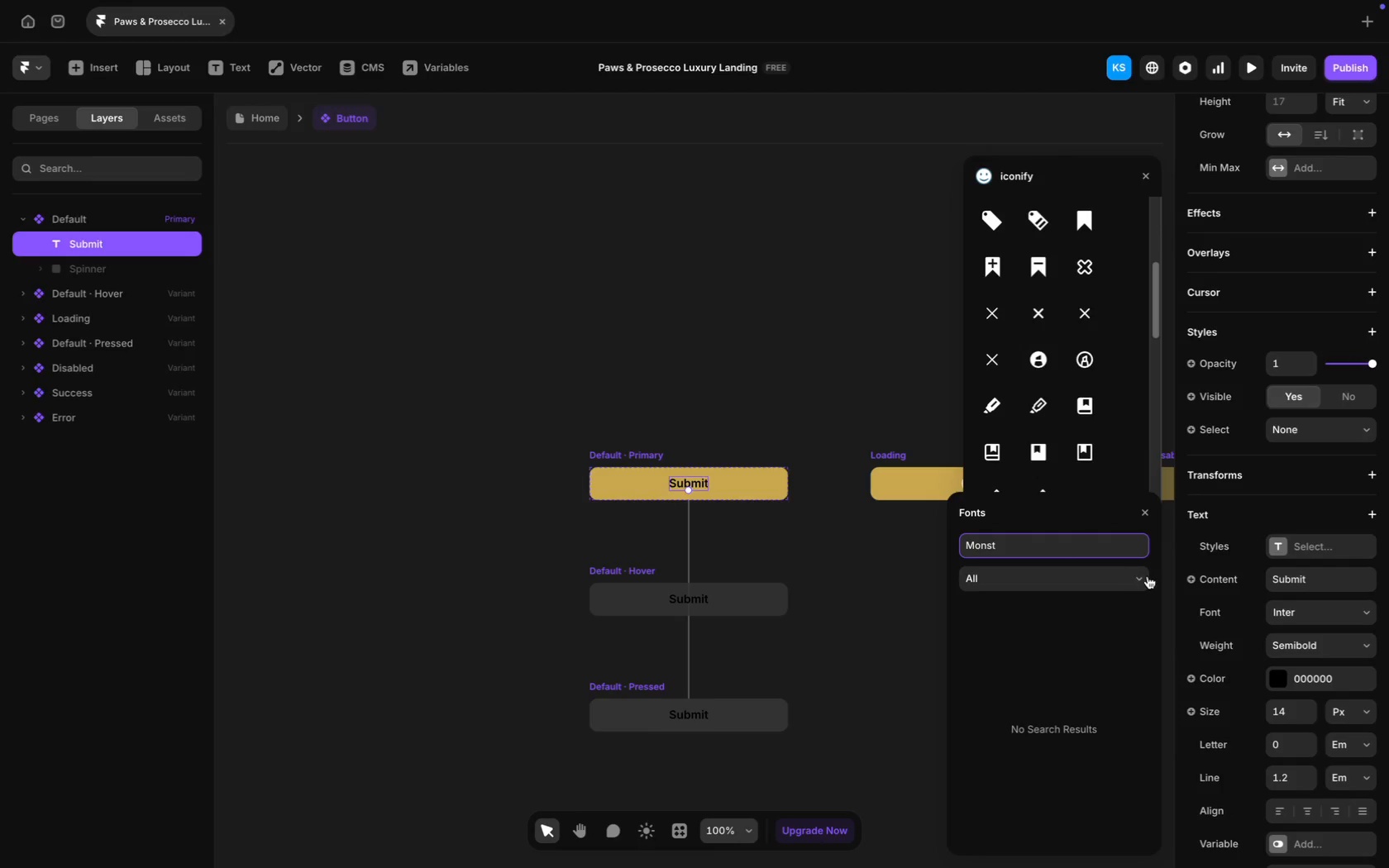 
key(Backspace)
 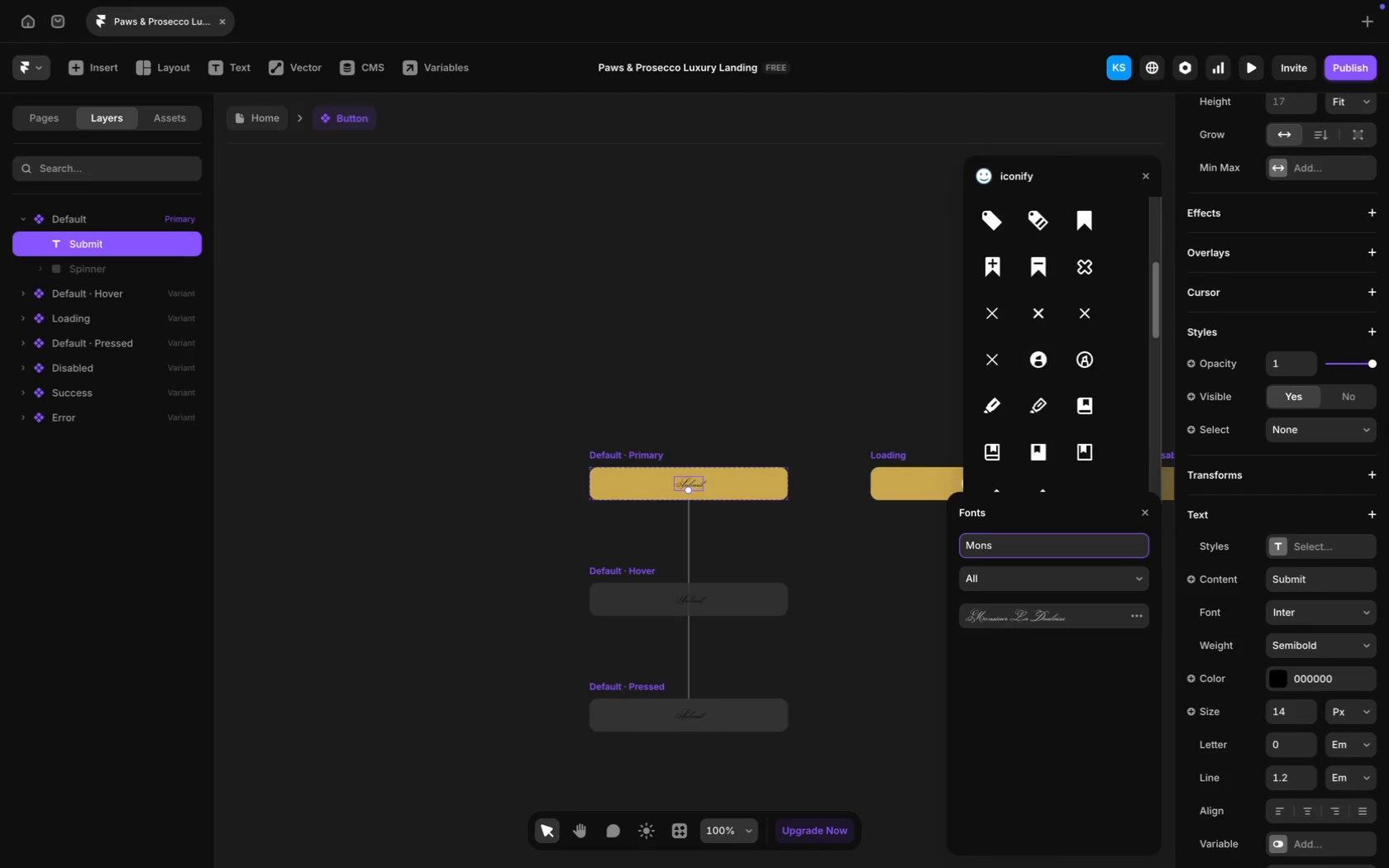 
key(Backspace)
 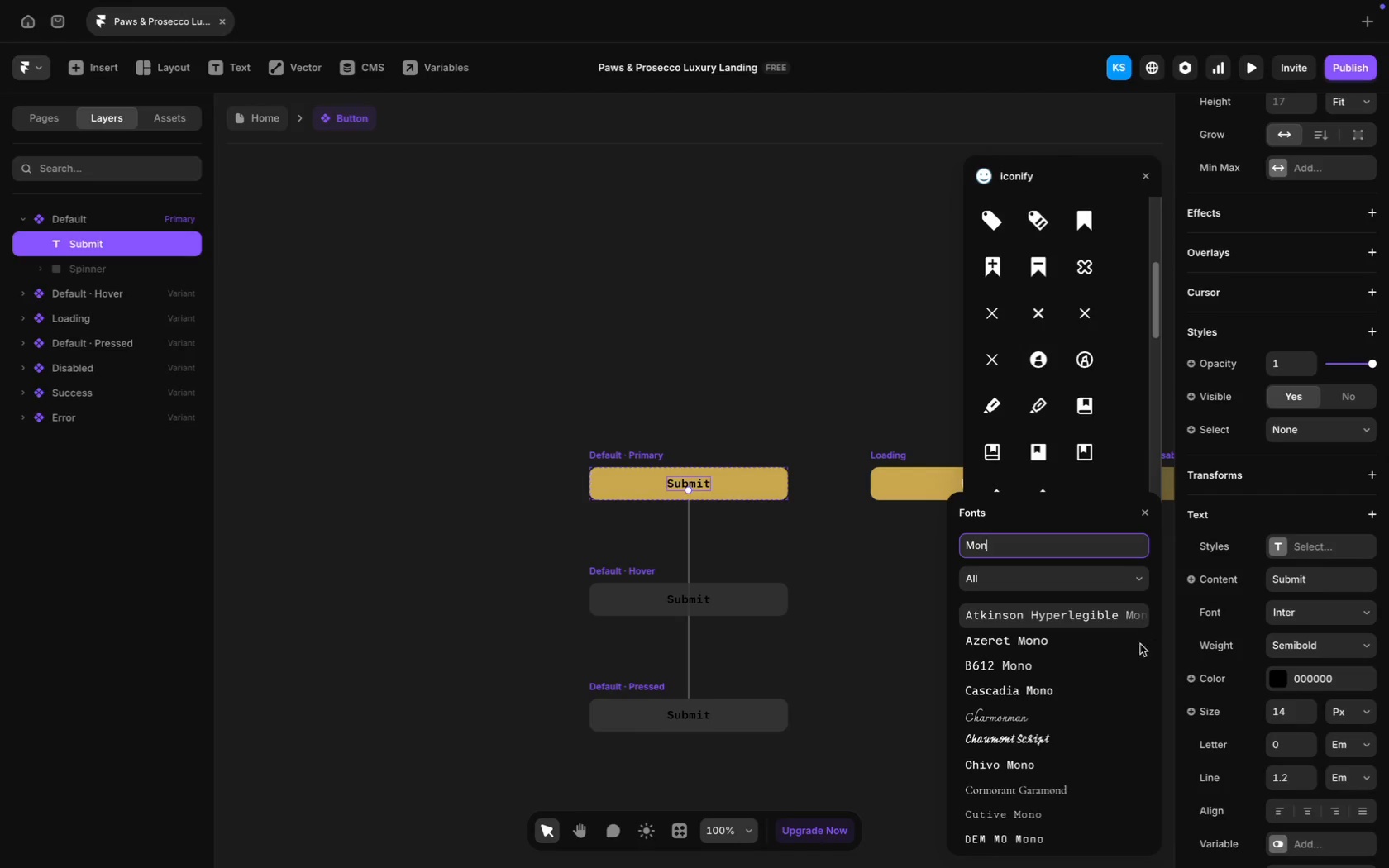 
scroll: coordinate [1130, 695], scroll_direction: down, amount: 70.0
 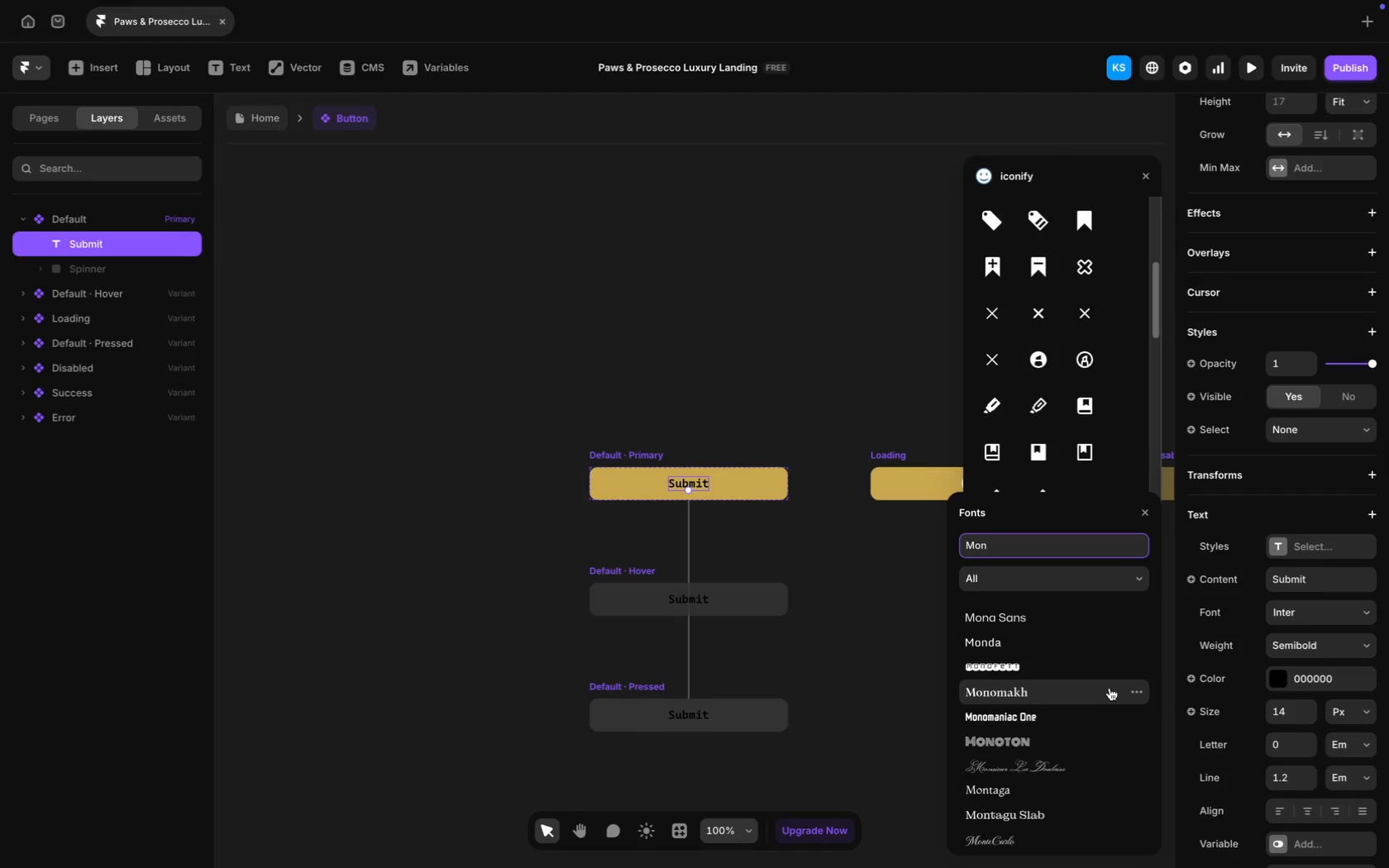 
scroll: coordinate [1048, 646], scroll_direction: up, amount: 13.0
 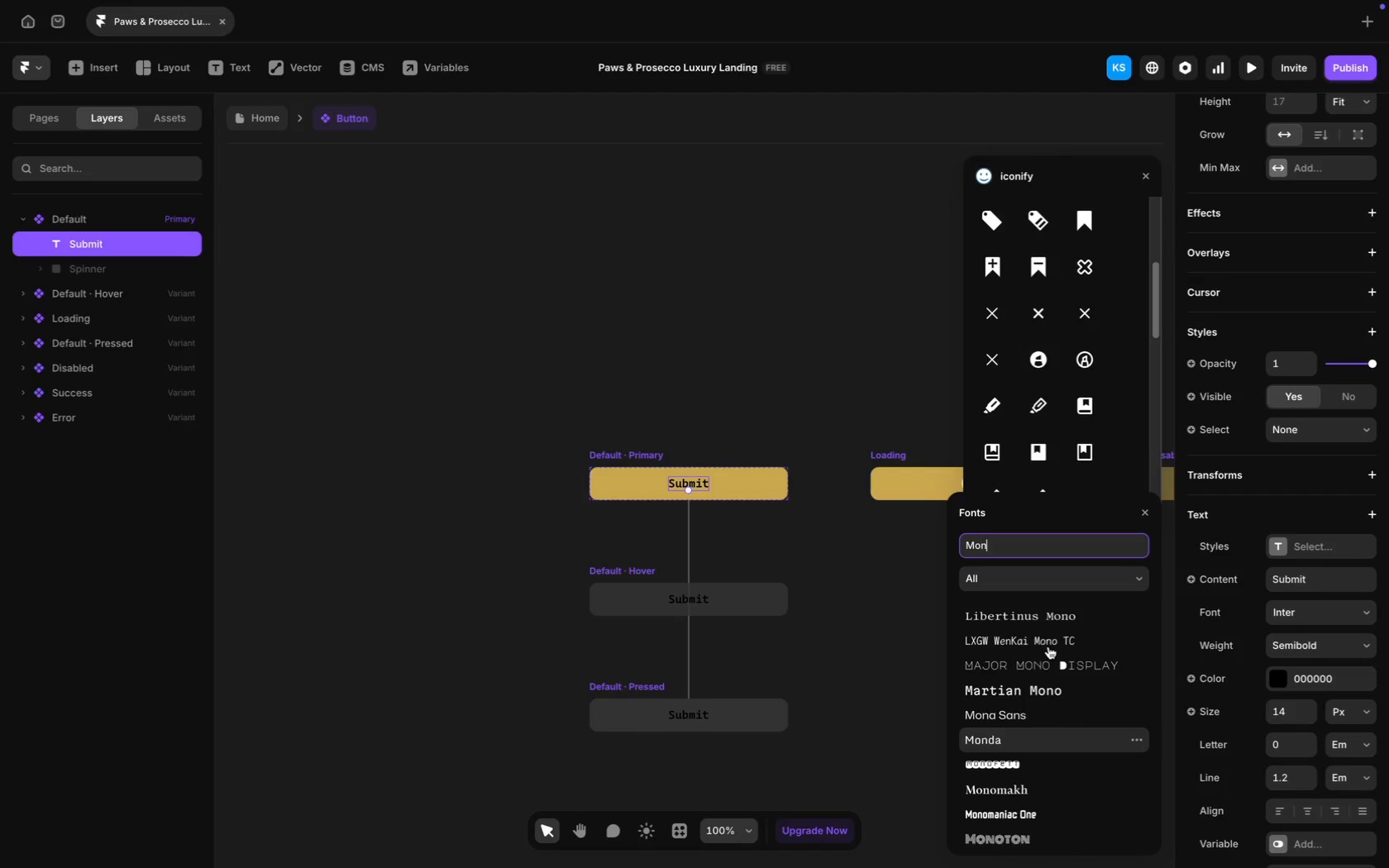 
scroll: coordinate [1048, 646], scroll_direction: down, amount: 42.0
 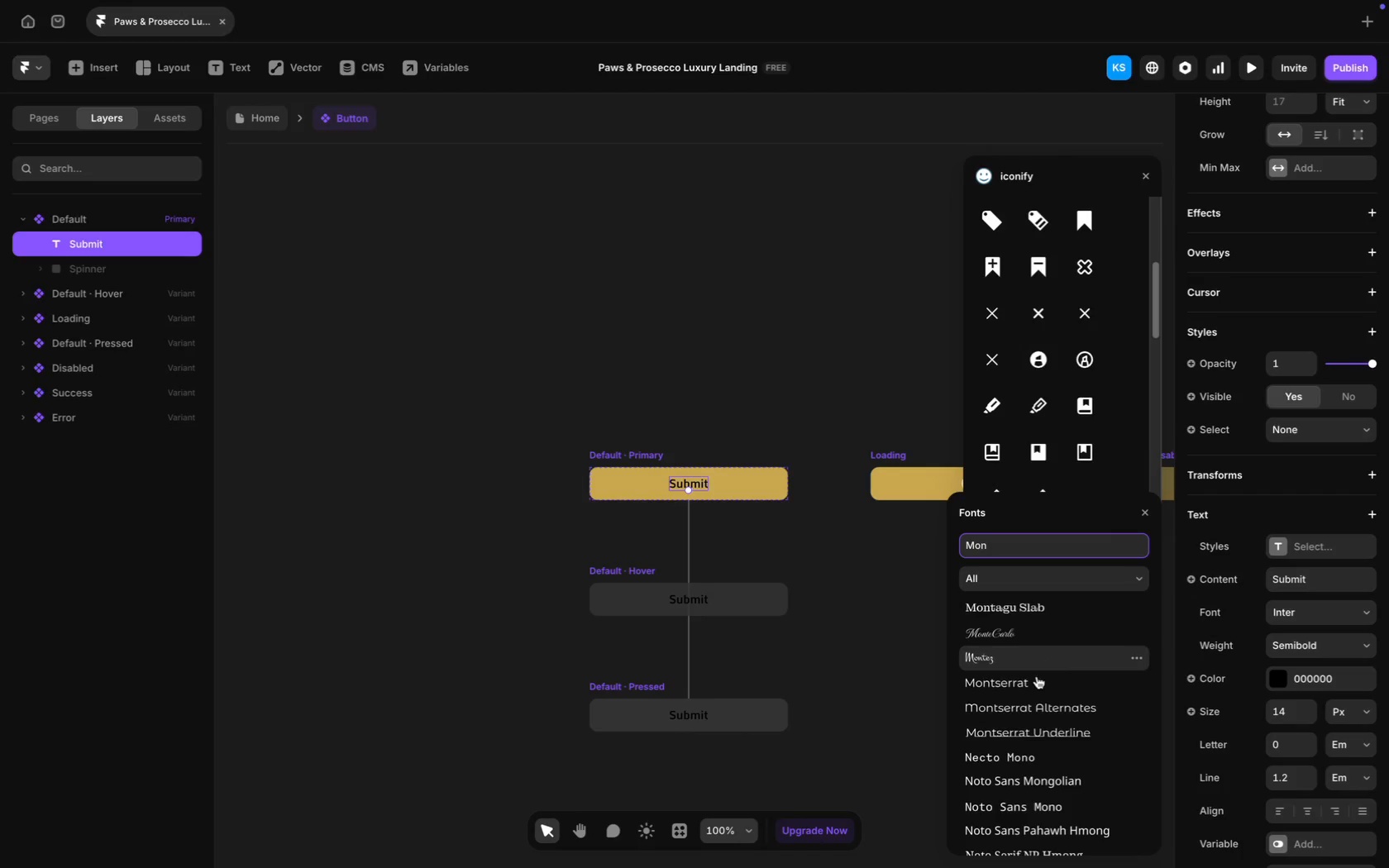 
left_click([1030, 684])
 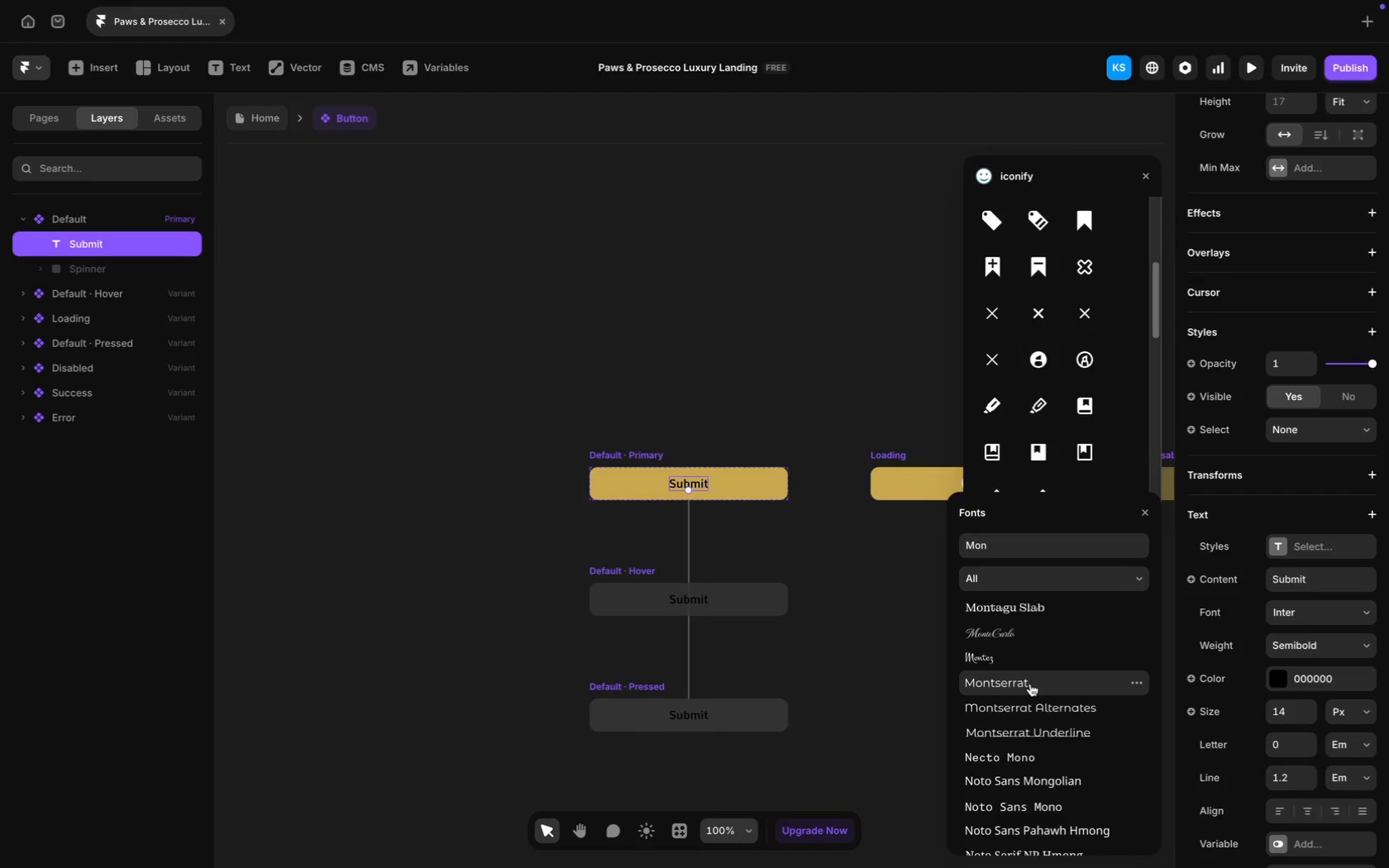 
left_click([1049, 683])
 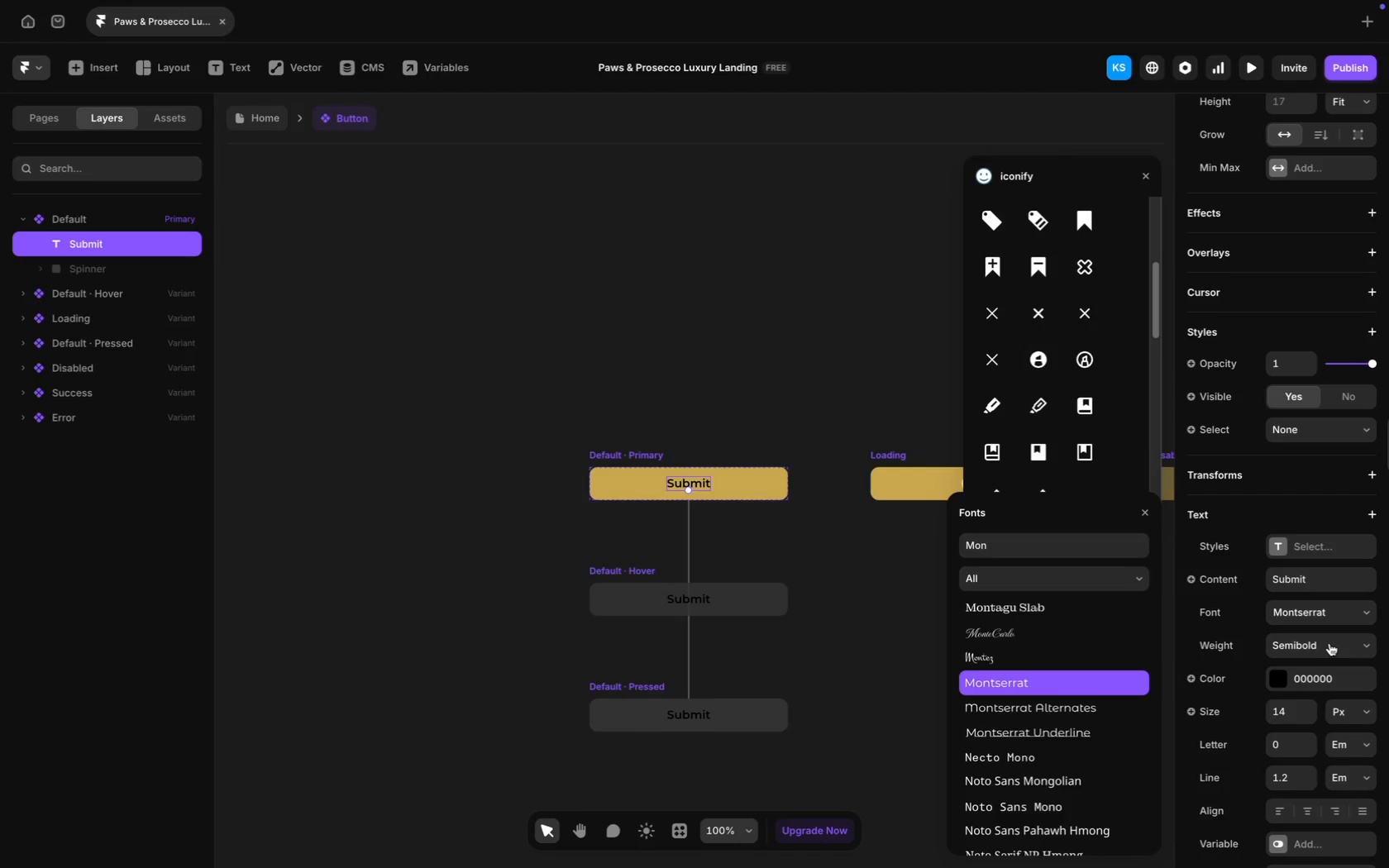 
wait(8.36)
 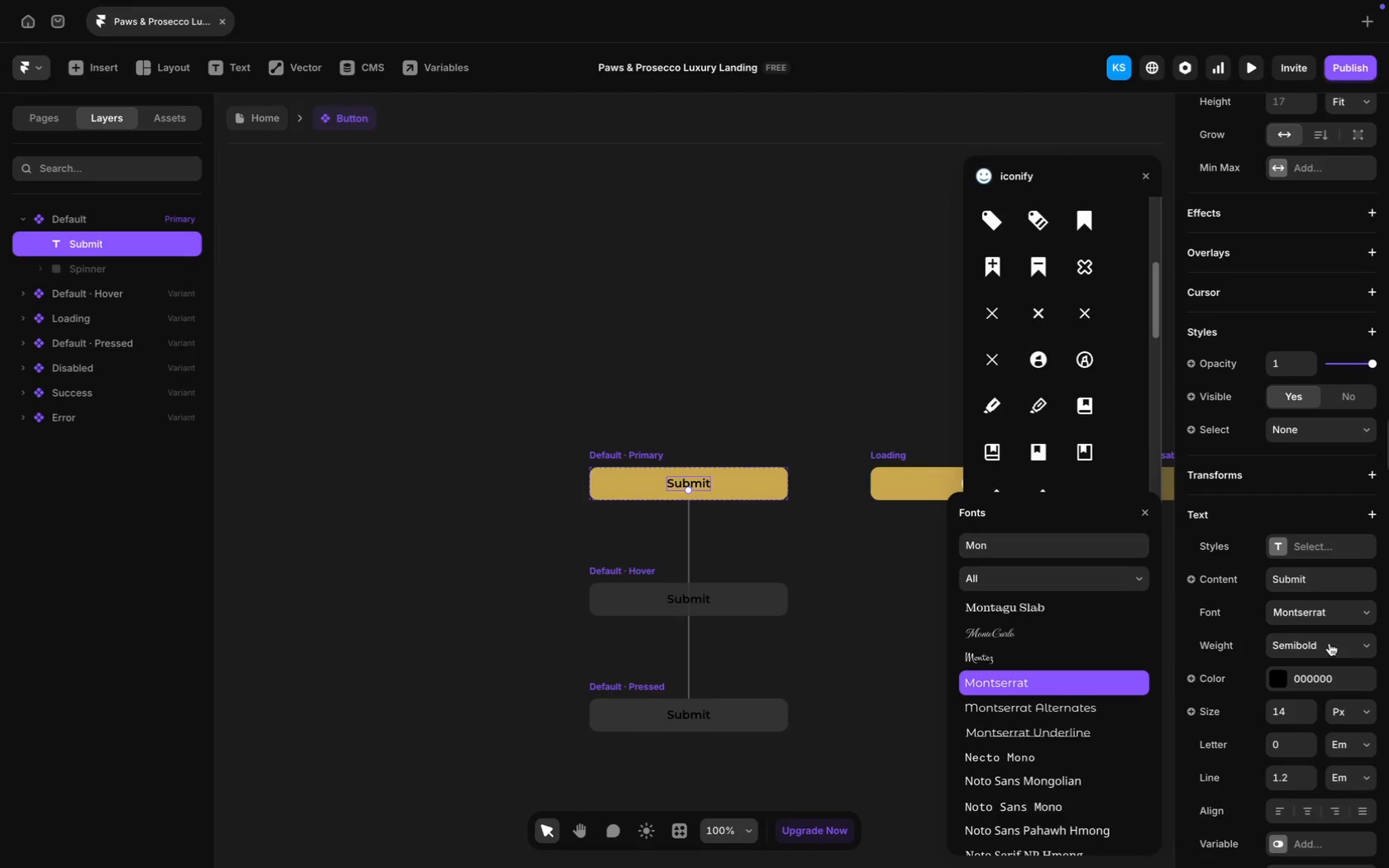 
double_click([1310, 705])
 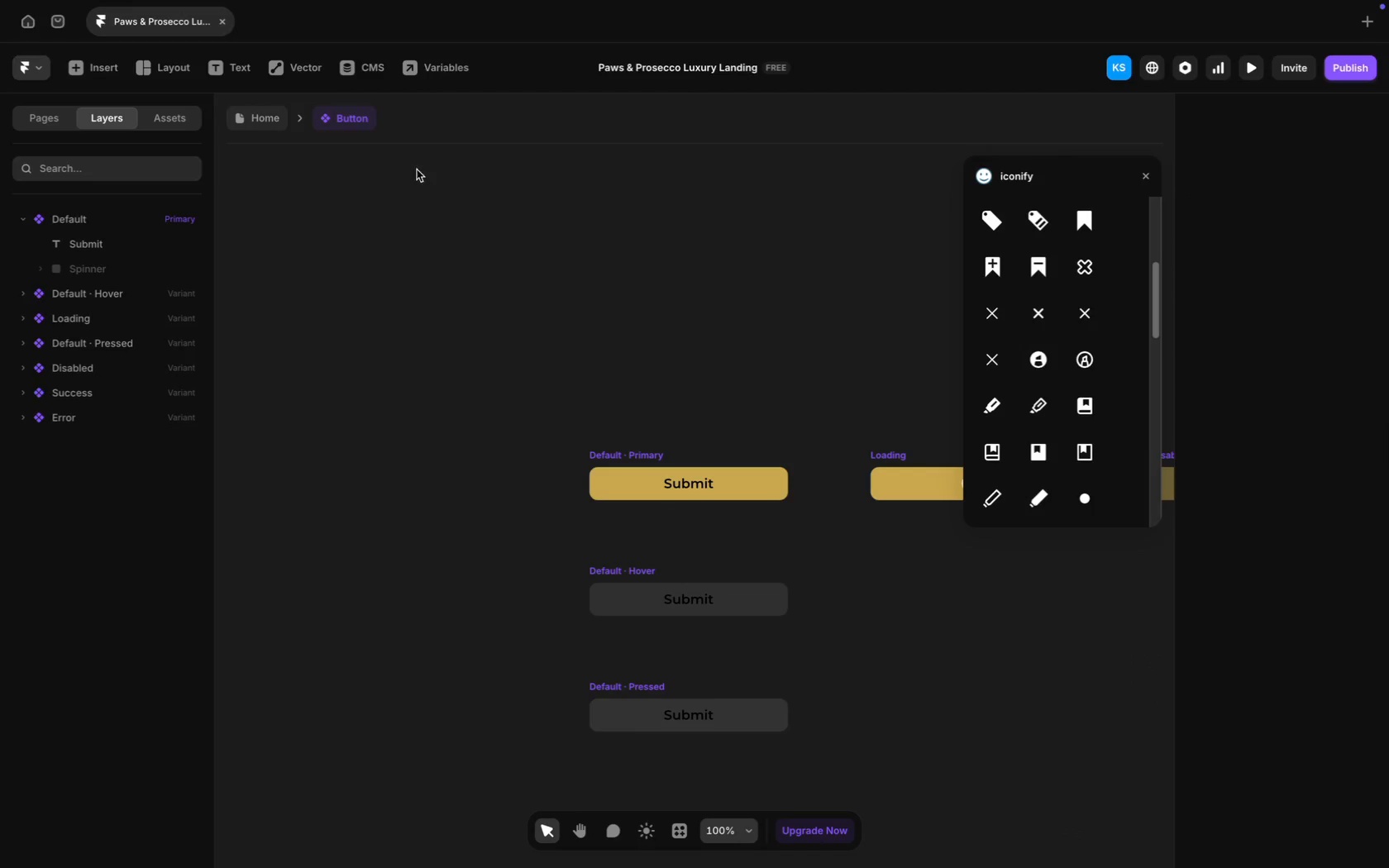 
left_click([260, 112])
 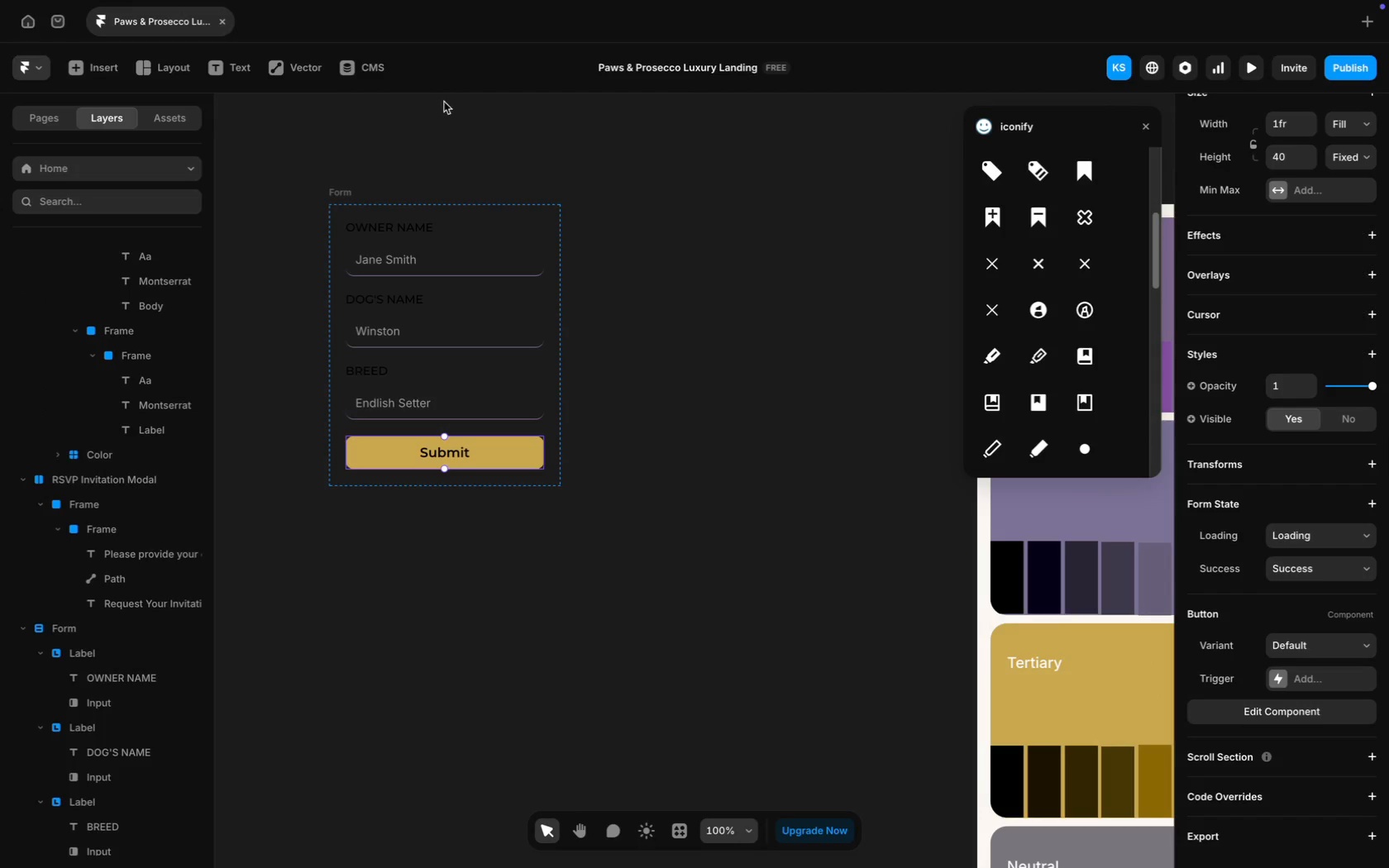 
scroll: coordinate [391, 245], scroll_direction: up, amount: 25.0
 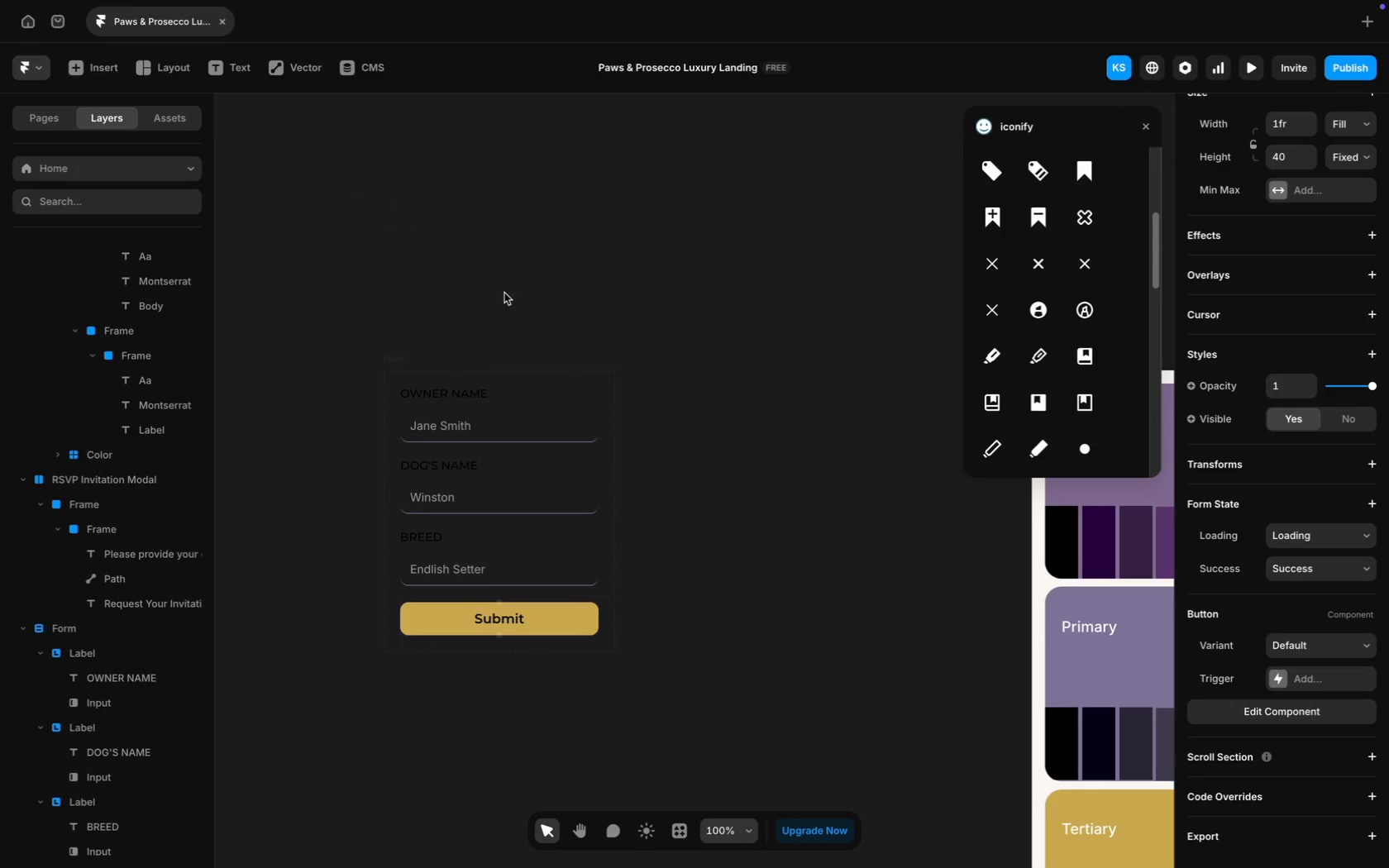 
scroll: coordinate [577, 404], scroll_direction: down, amount: 55.0
 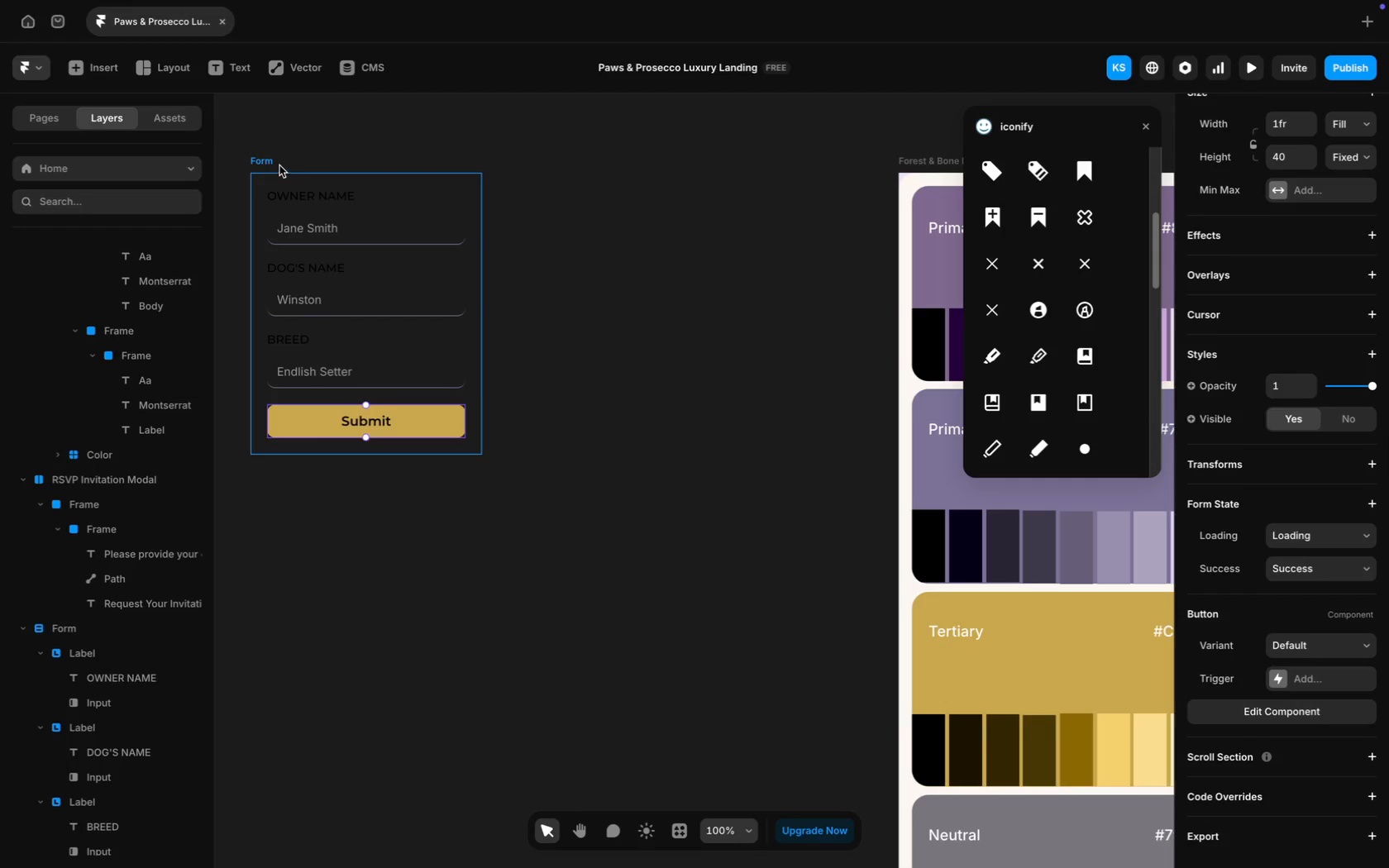 
left_click_drag(start_coordinate=[272, 162], to_coordinate=[704, 446])
 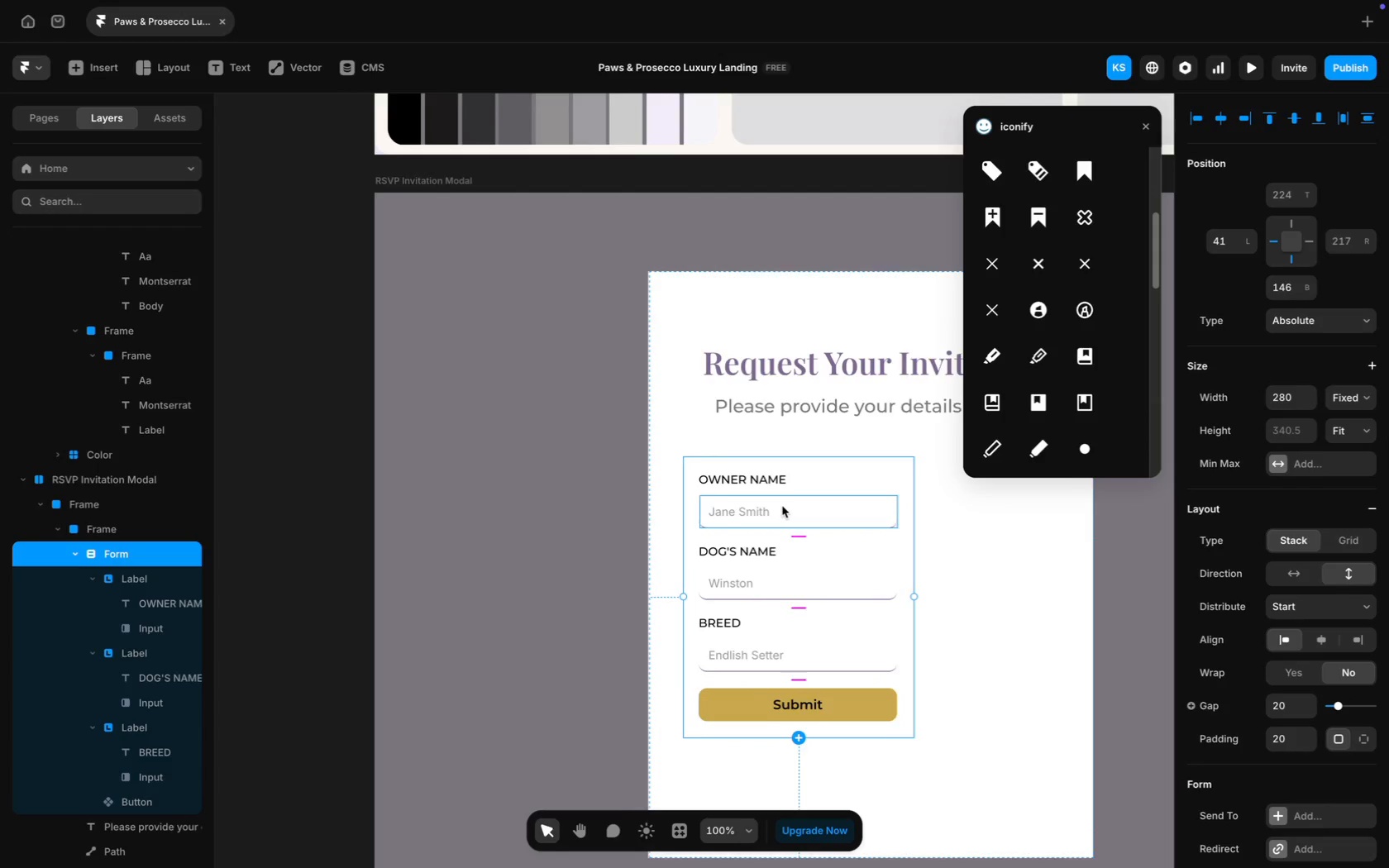 
scroll: coordinate [780, 311], scroll_direction: down, amount: 169.0
 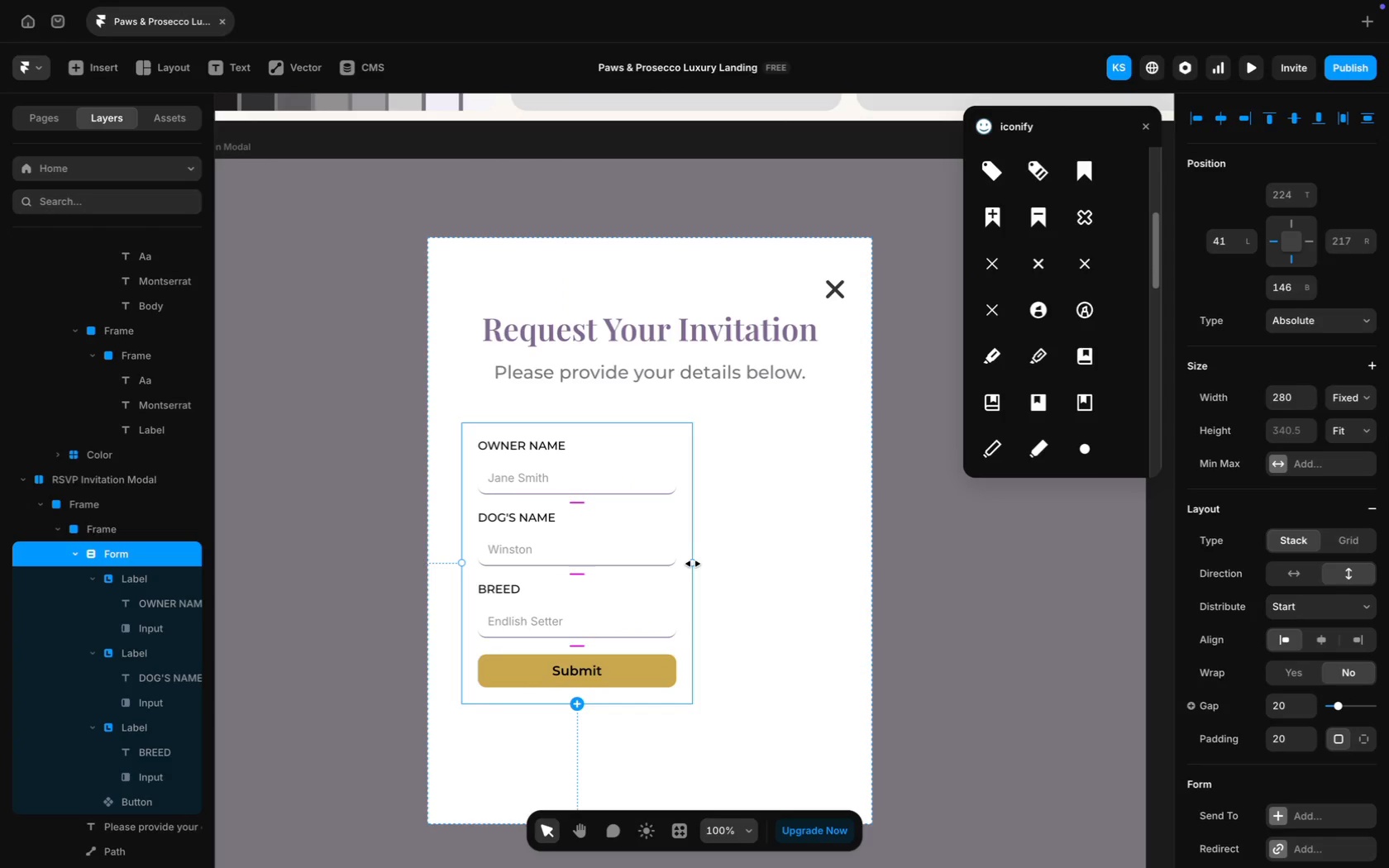 
left_click_drag(start_coordinate=[696, 567], to_coordinate=[764, 564])
 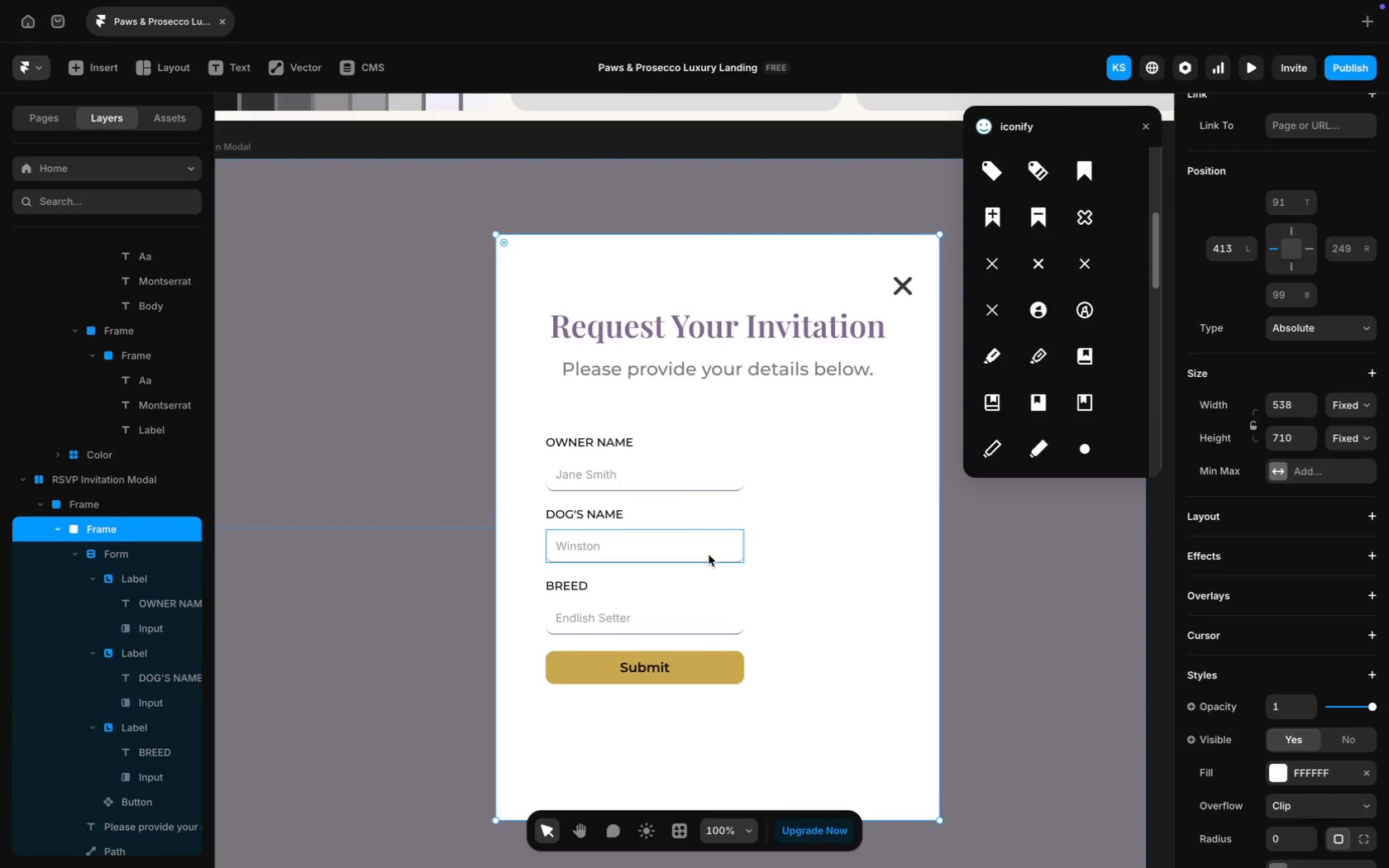 
key(Meta+Z)
 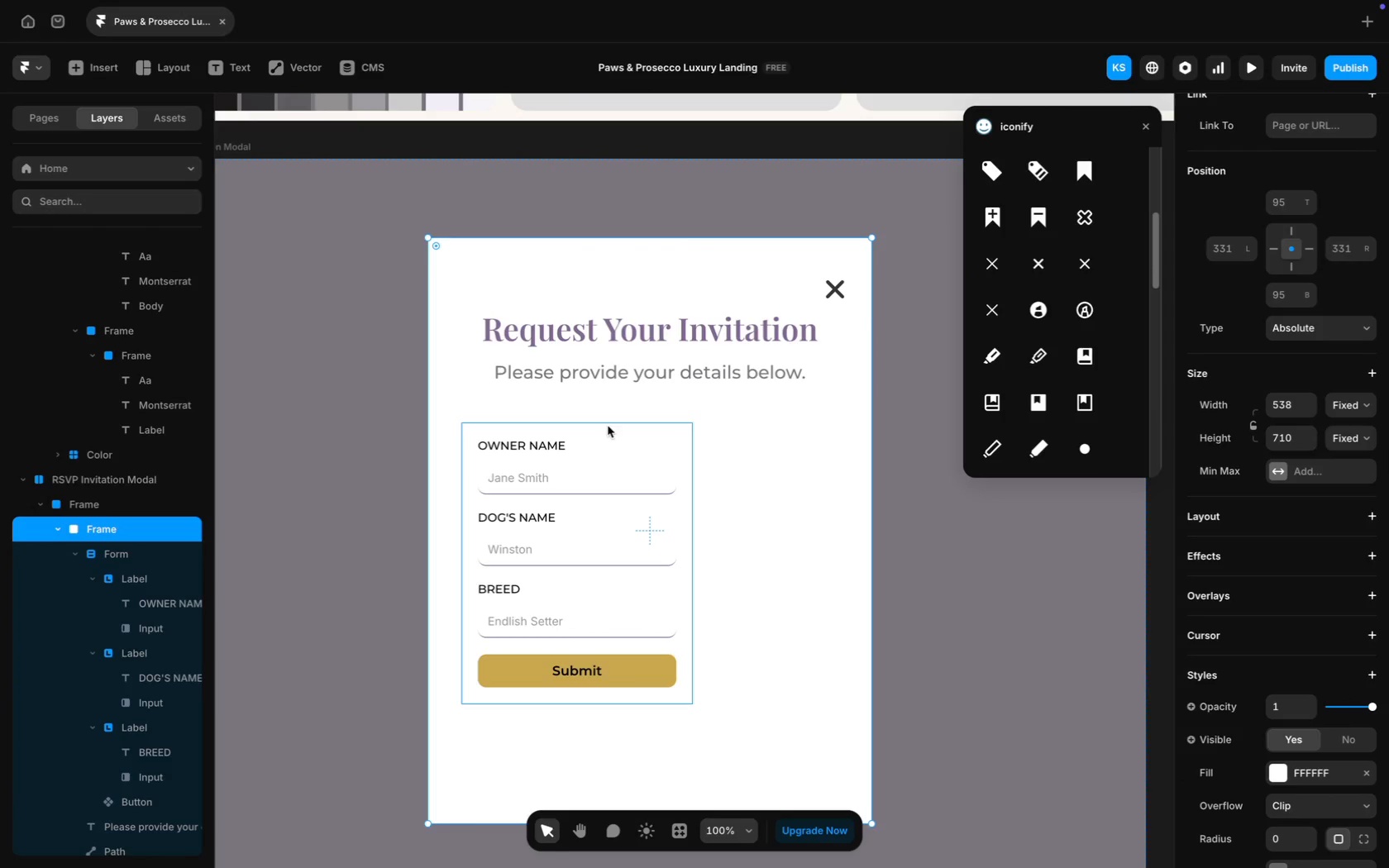 
left_click([608, 426])
 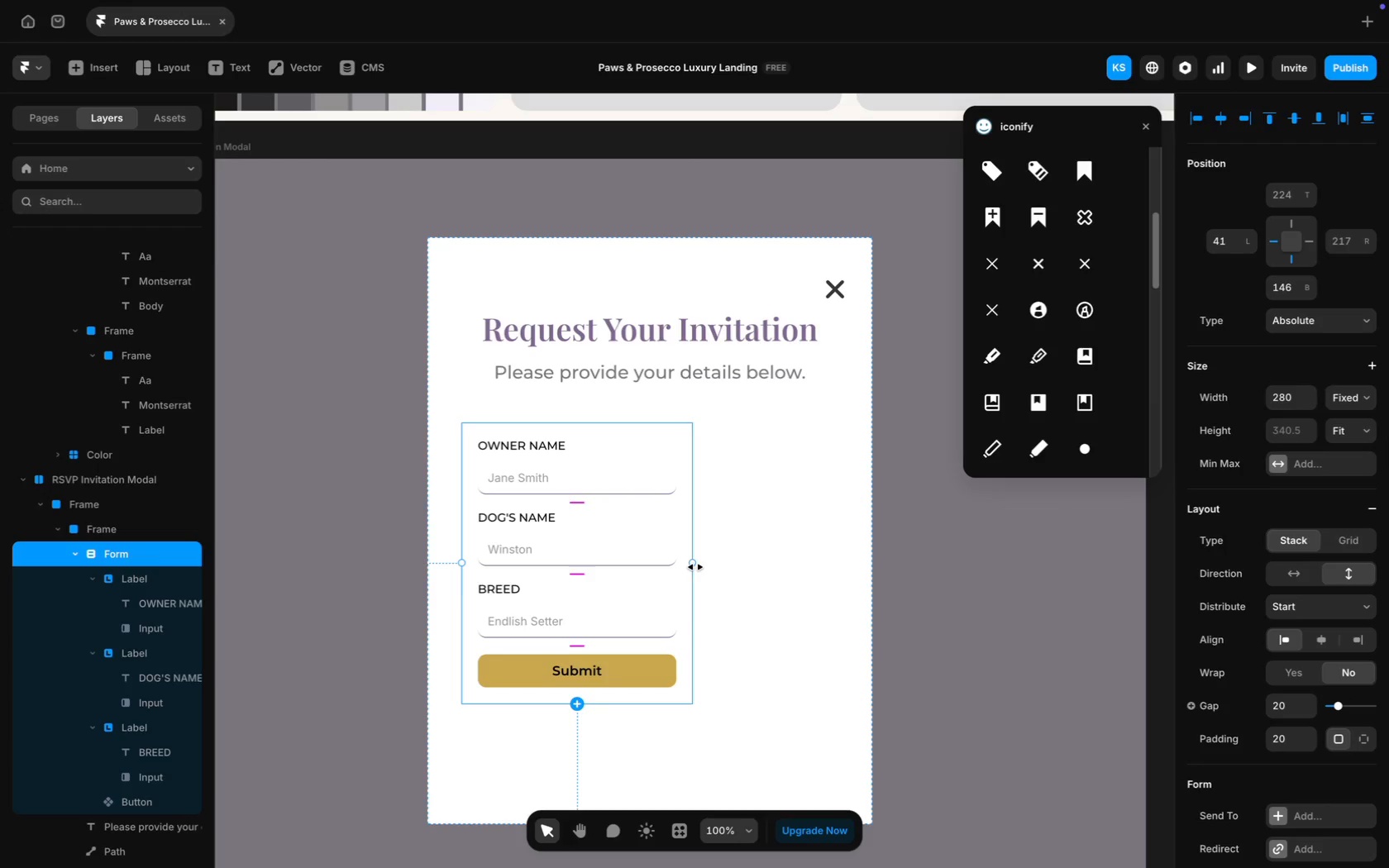 
left_click_drag(start_coordinate=[694, 564], to_coordinate=[842, 567])
 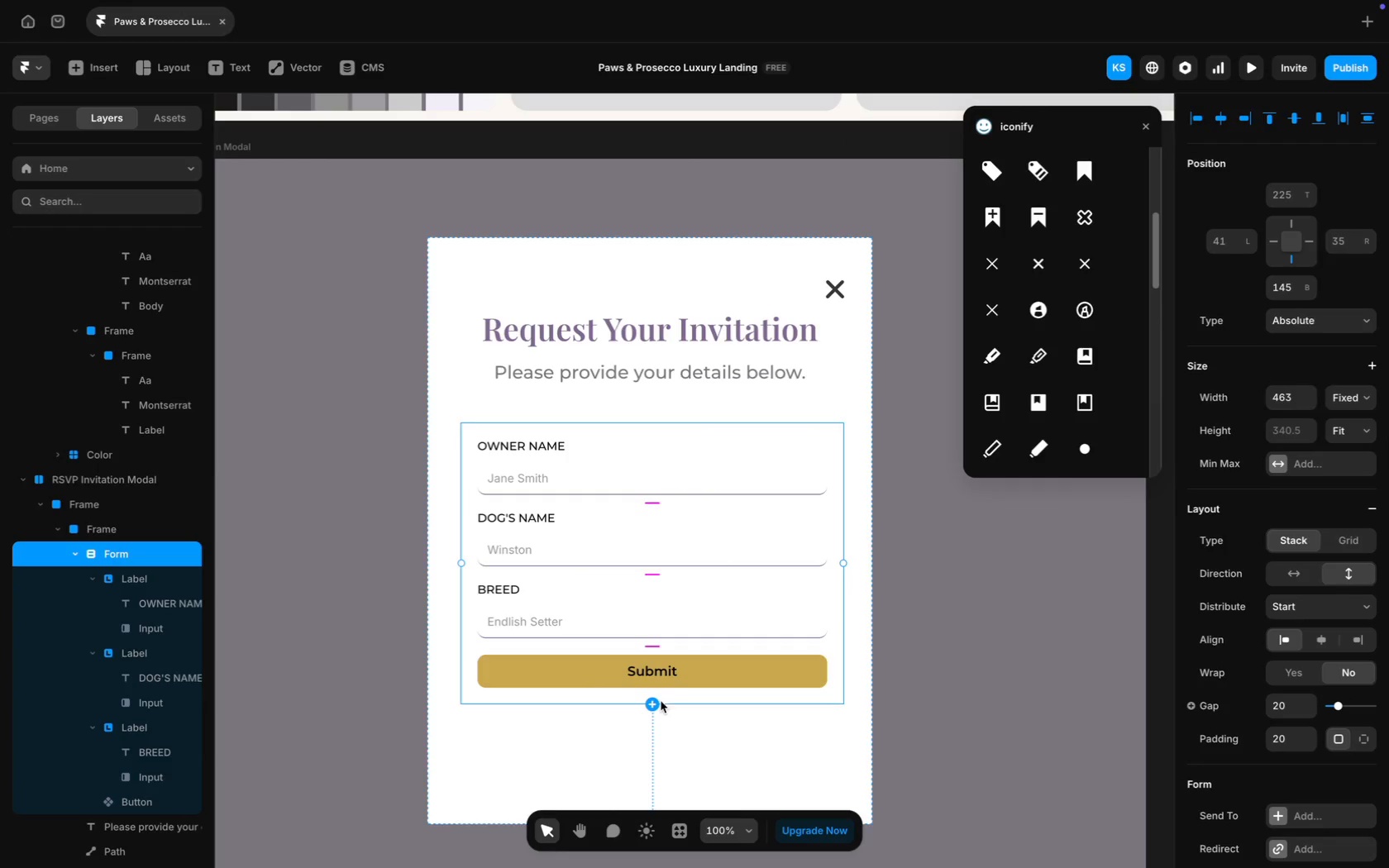 
scroll: coordinate [694, 710], scroll_direction: down, amount: 7.0
 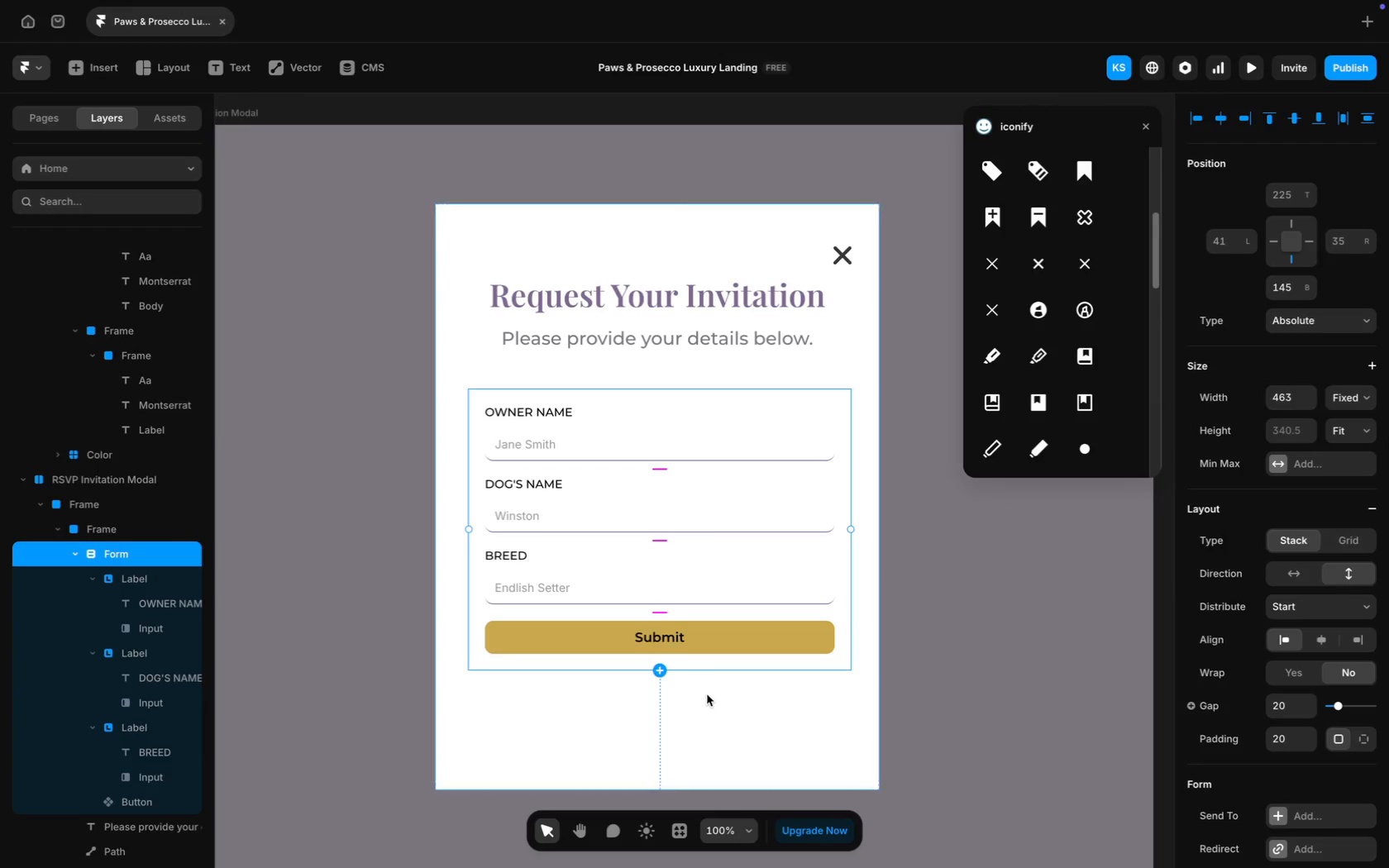 
left_click([728, 721])
 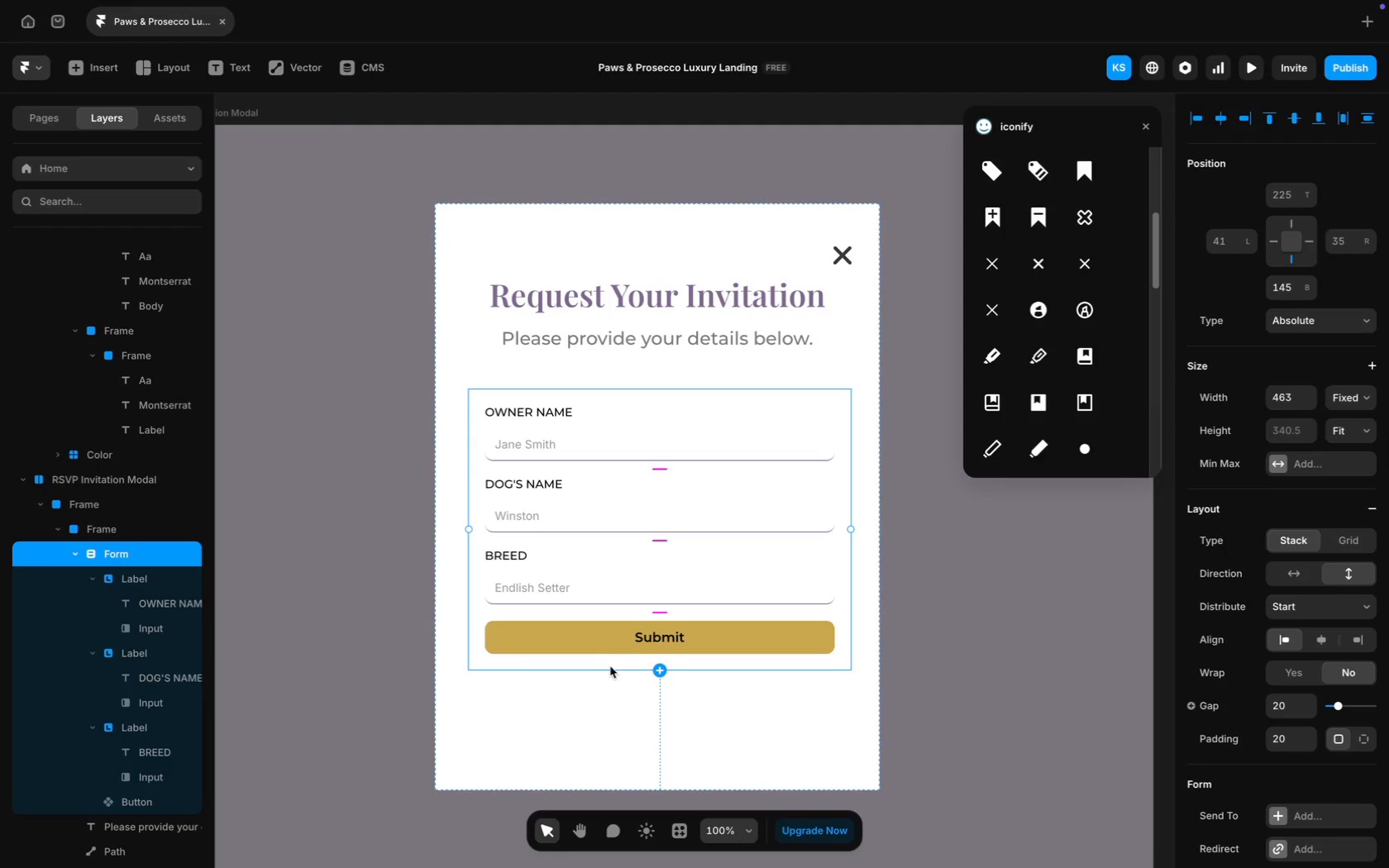 
wait(6.98)
 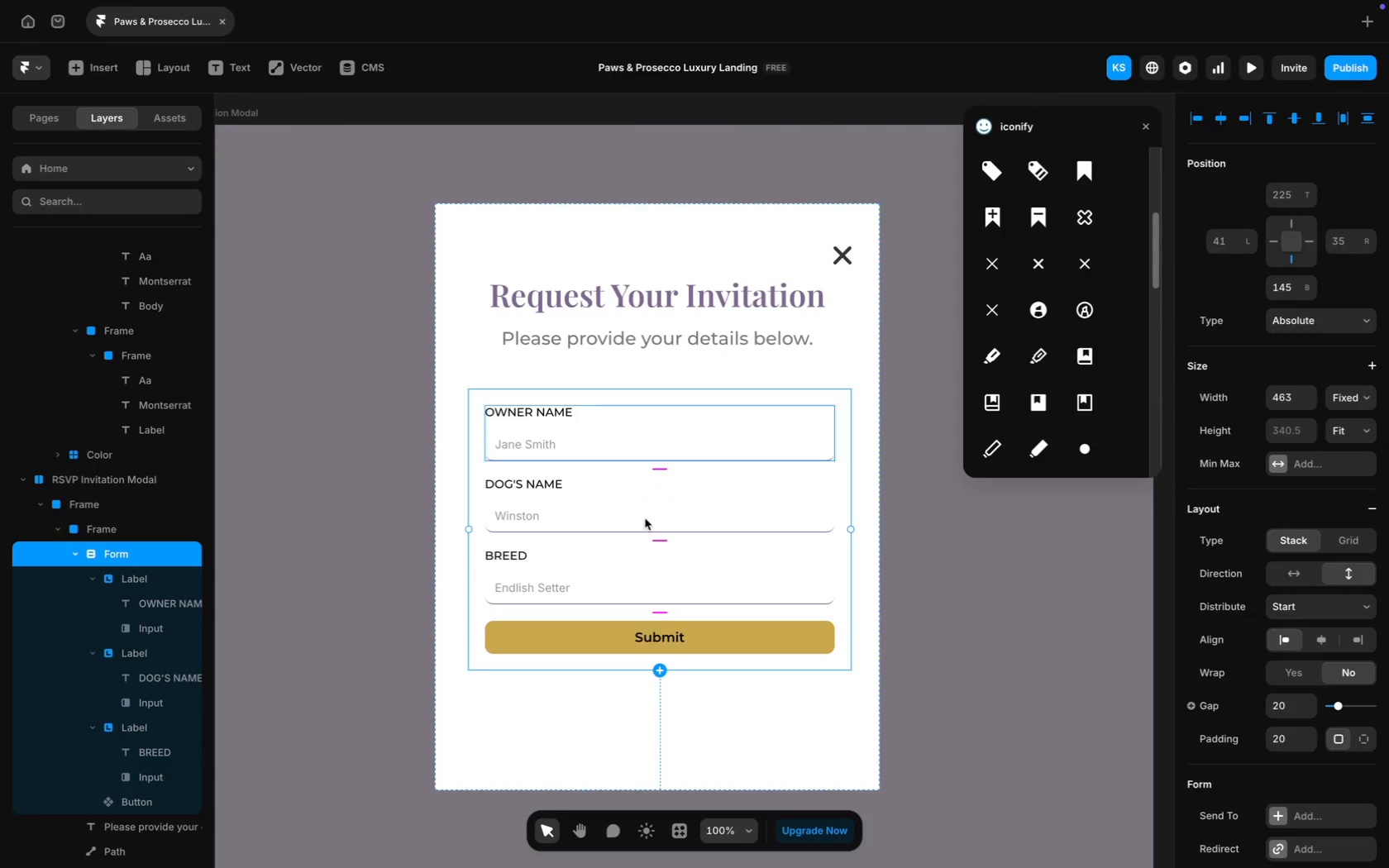 
left_click([658, 671])
 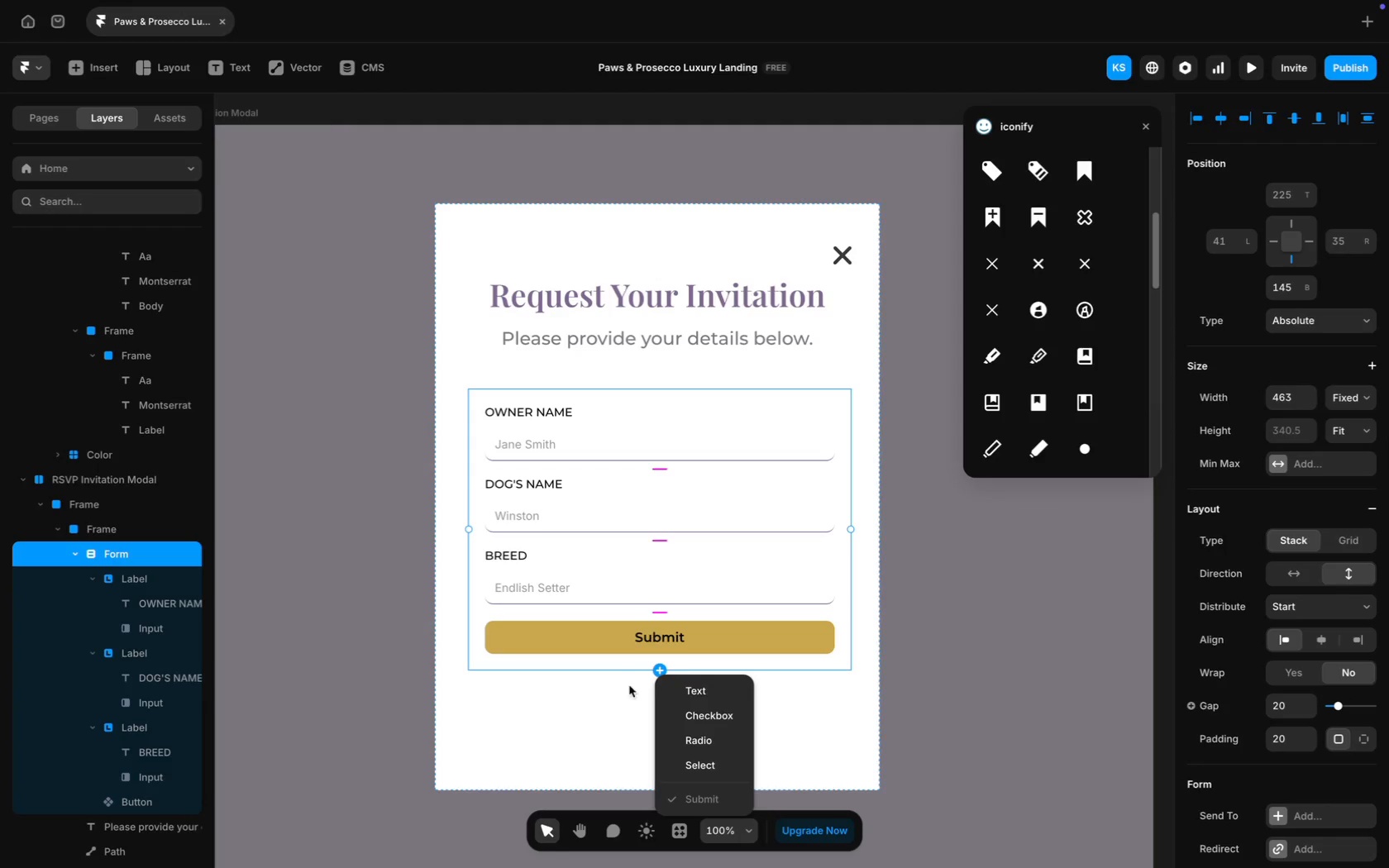 
left_click([617, 692])
 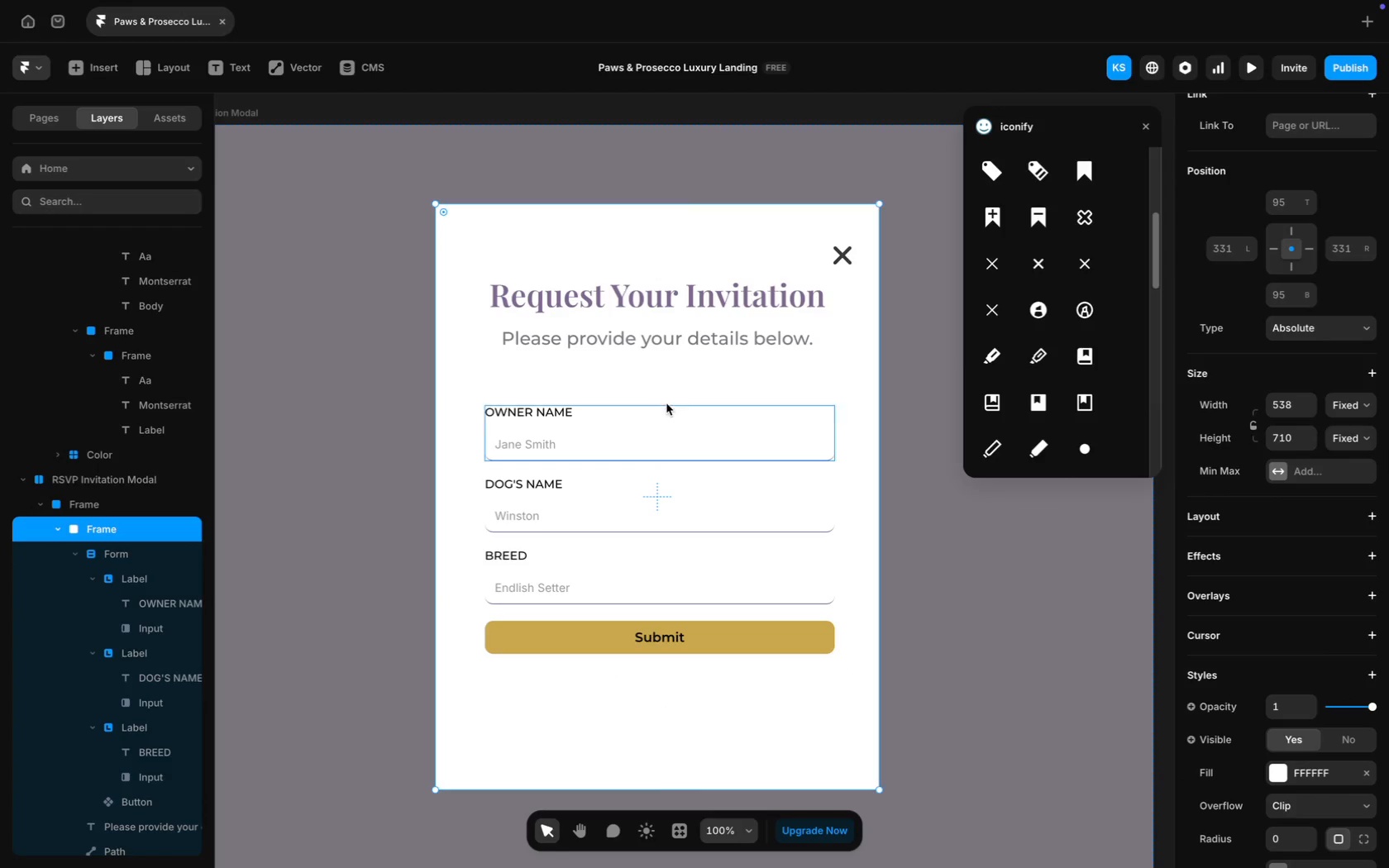 
left_click([668, 422])
 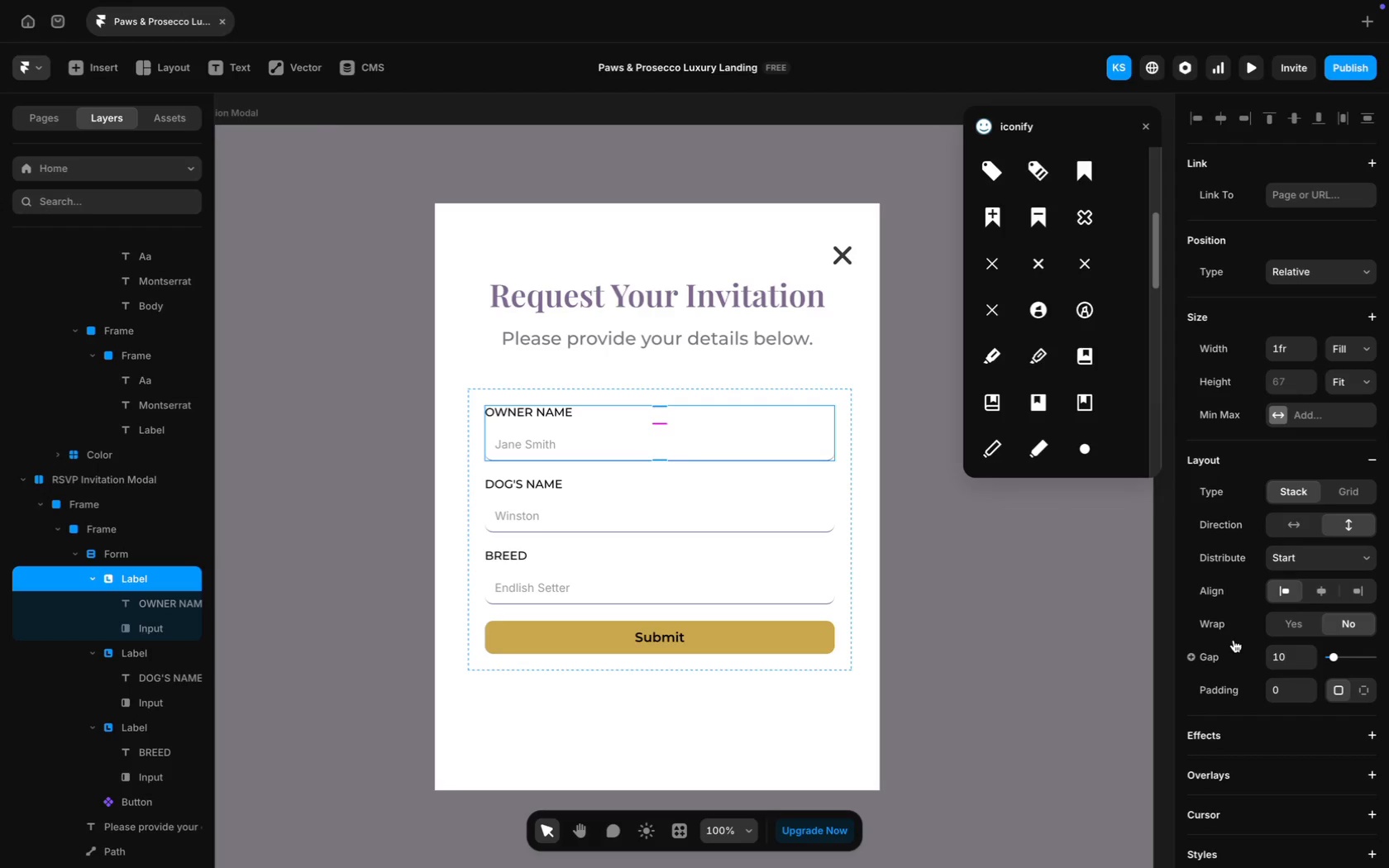 
scroll: coordinate [1321, 716], scroll_direction: down, amount: 4.0
 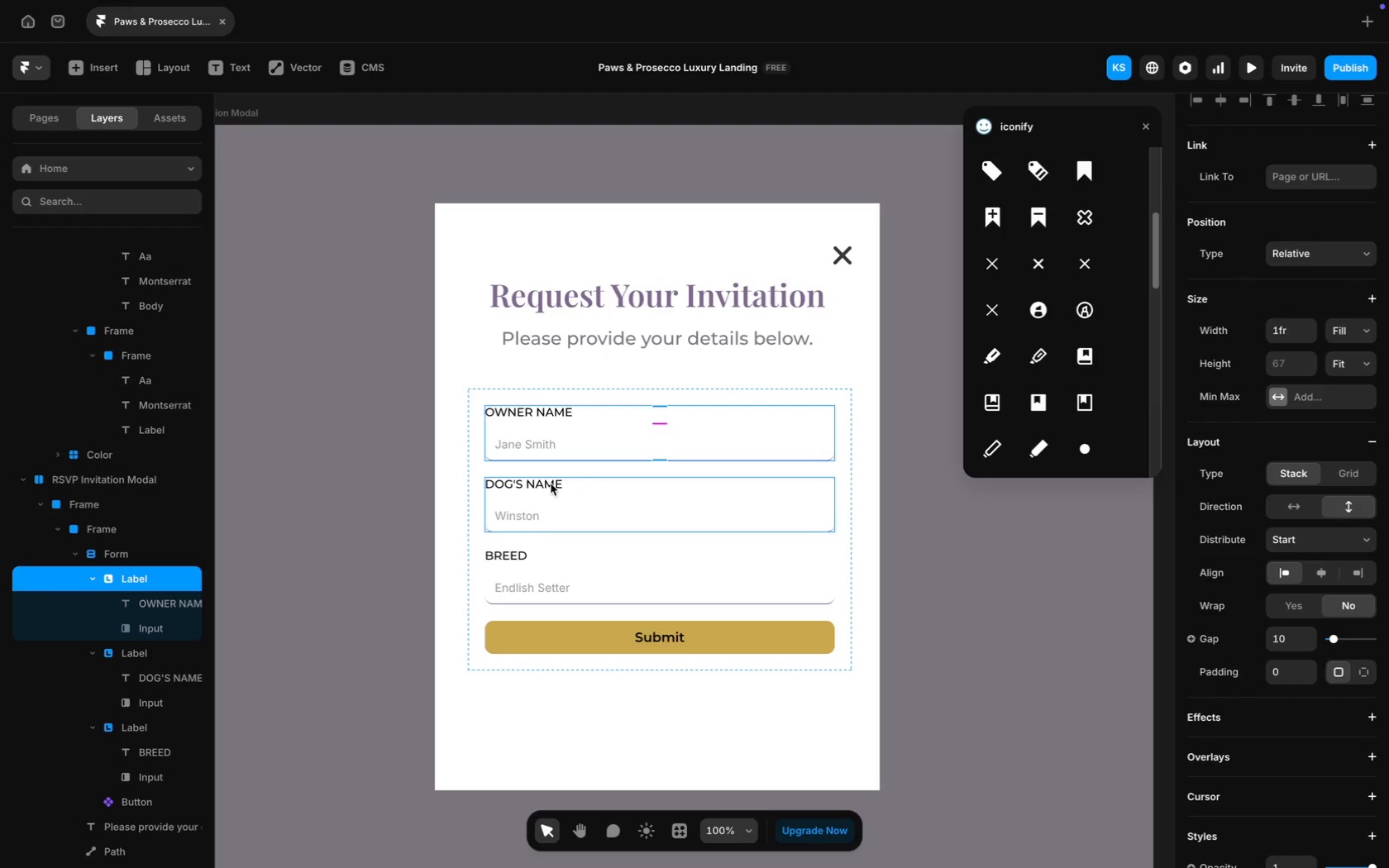 
left_click([103, 555])
 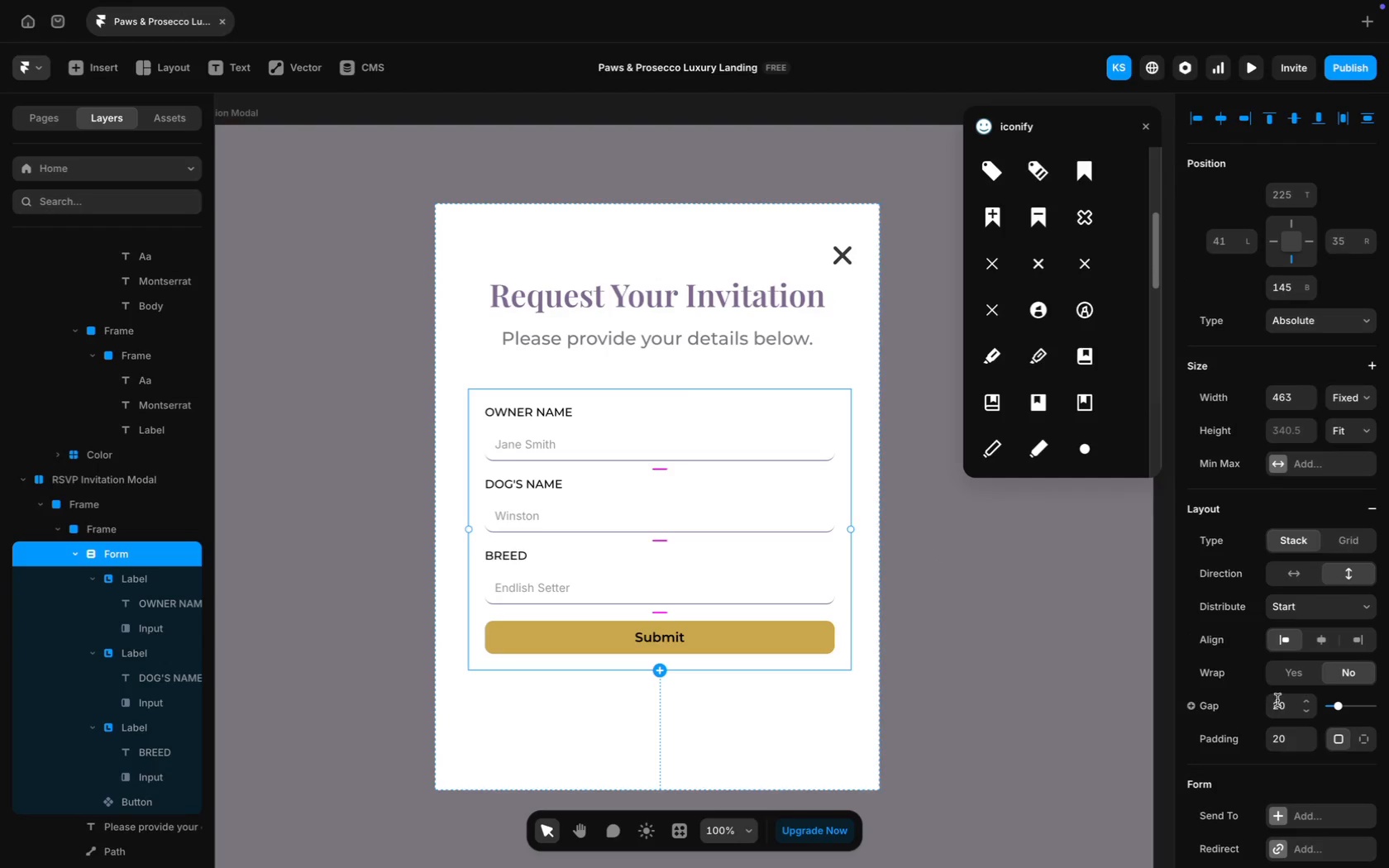 
type(30)
 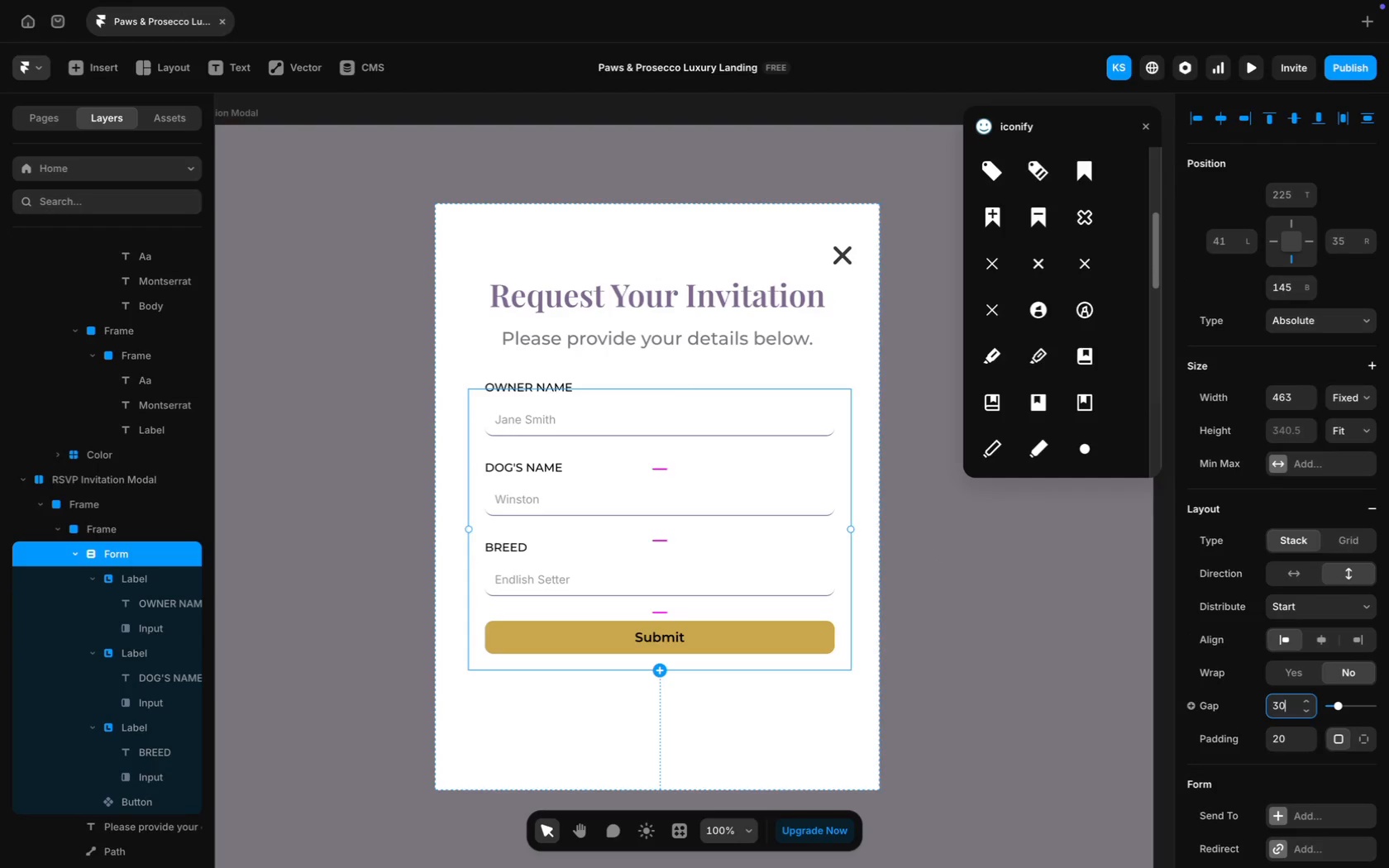 
key(Enter)
 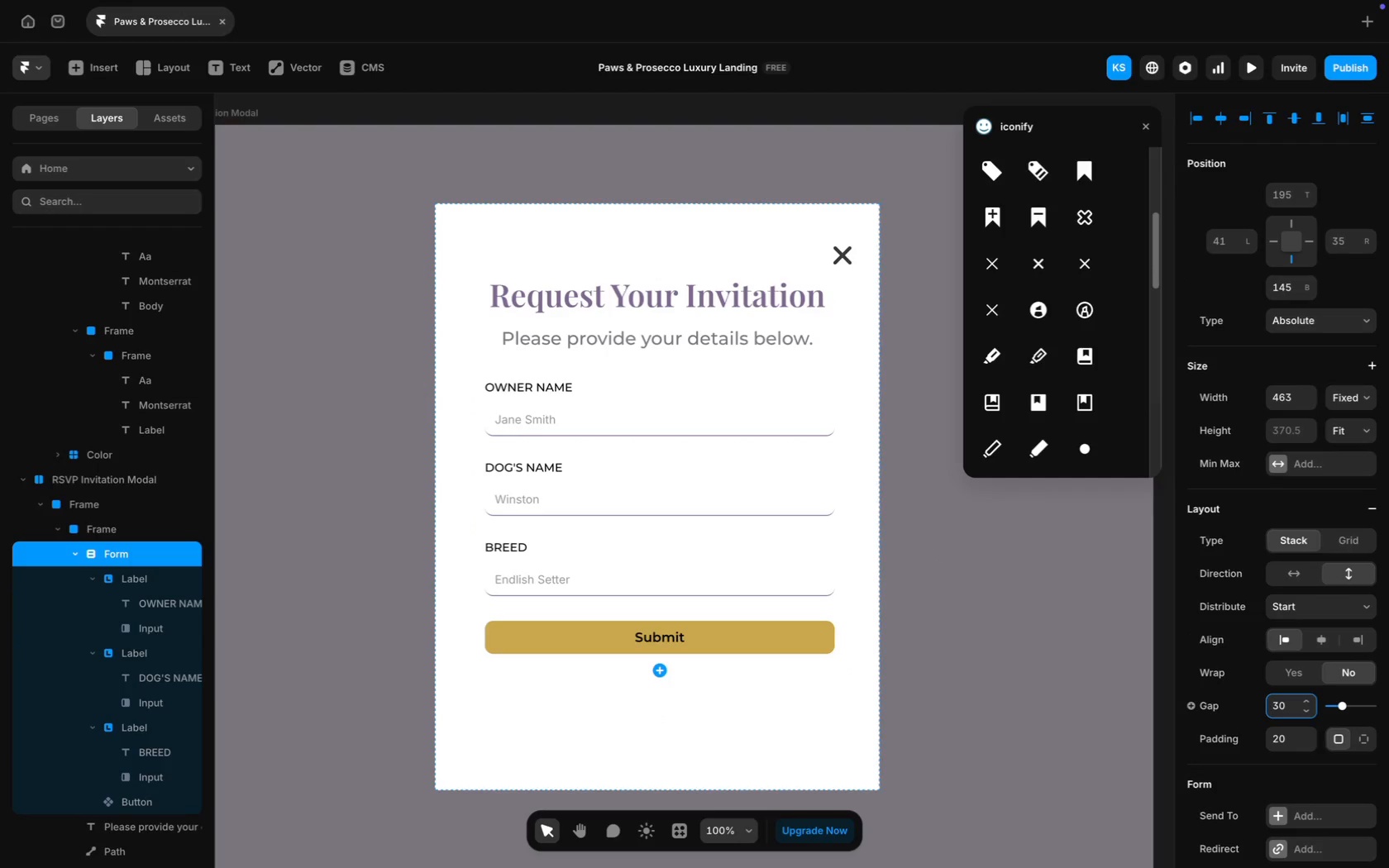 
key(Meta+Z)
 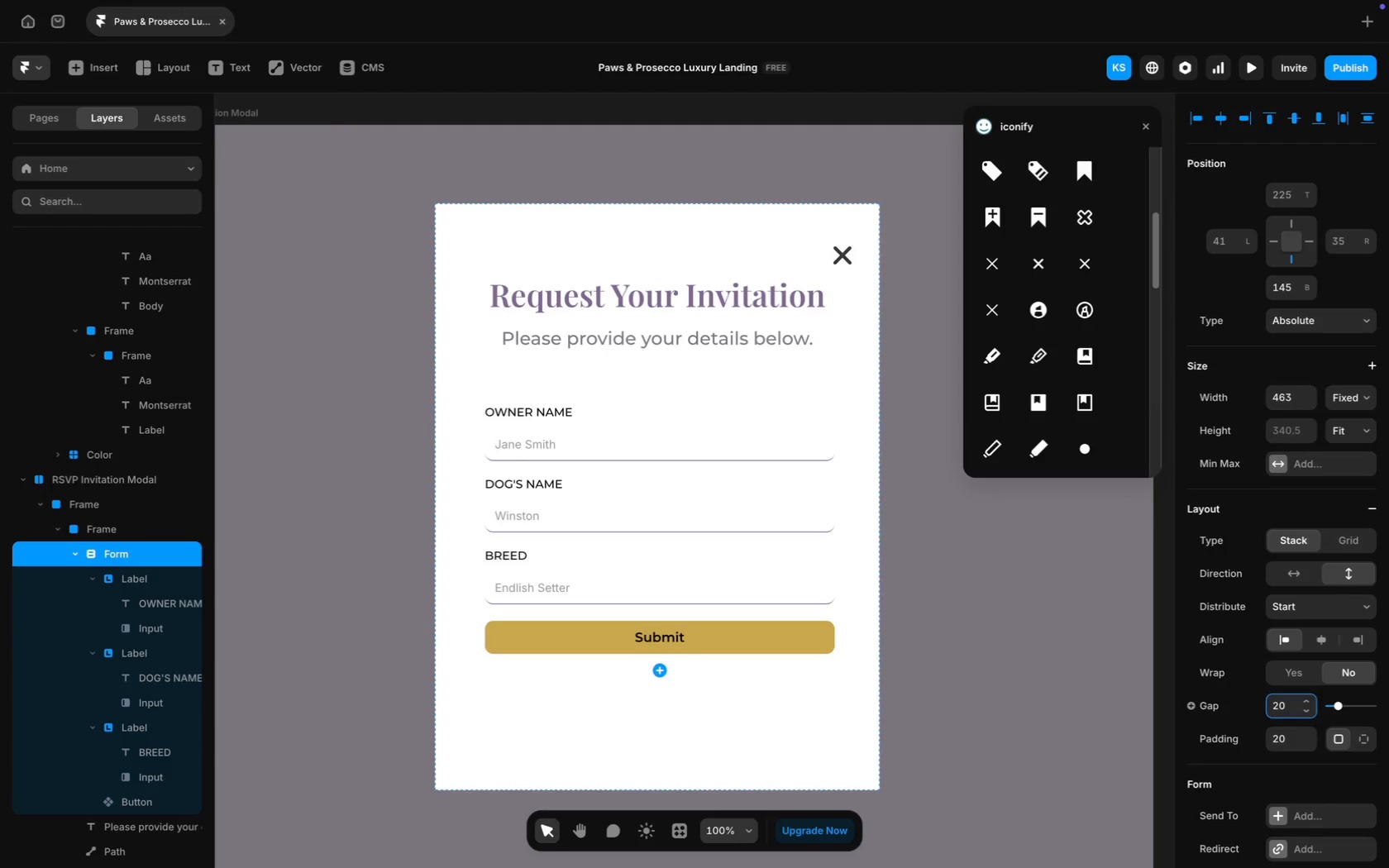 
key(Backspace)
key(Backspace)
type(30)
 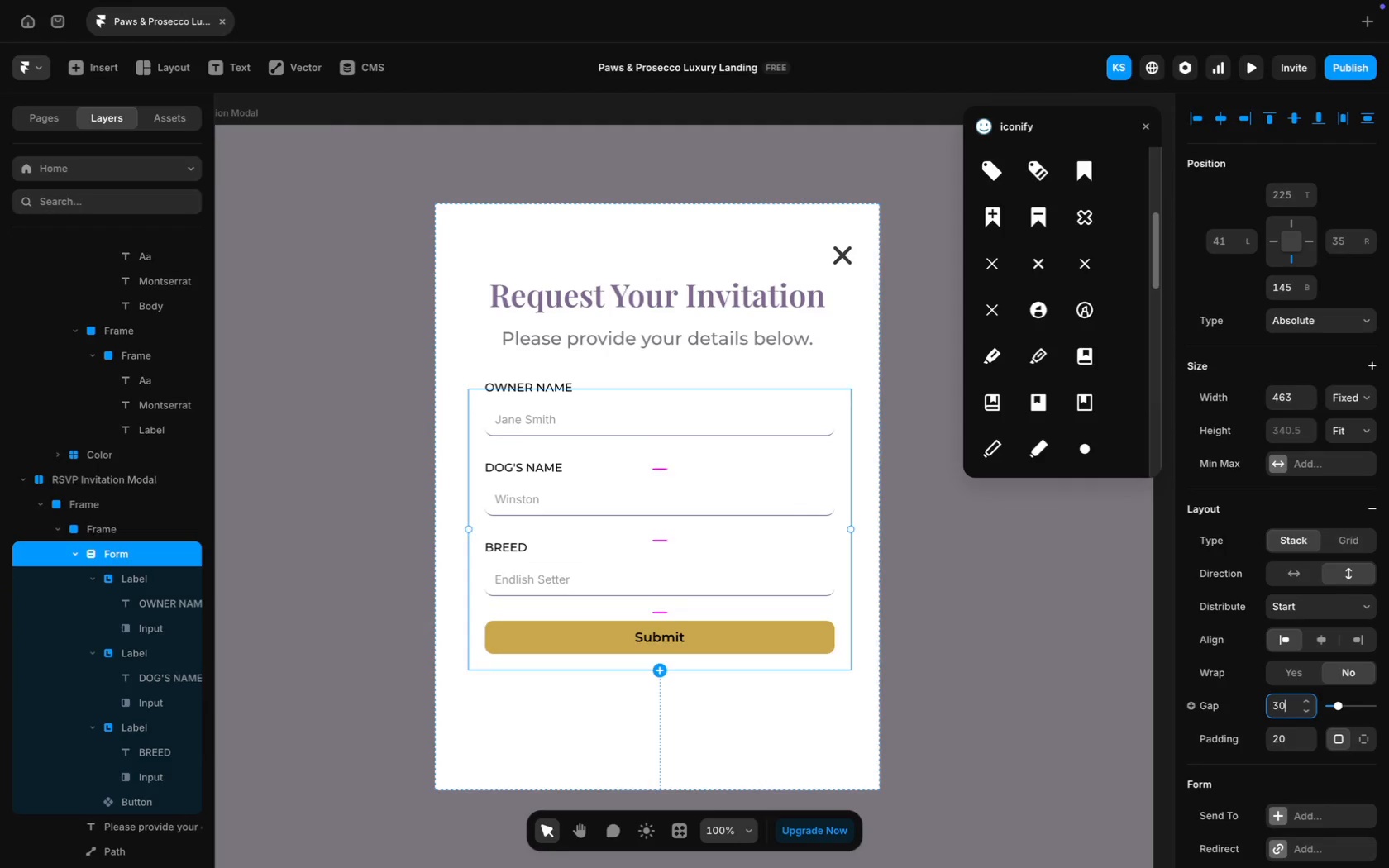 
key(Enter)
 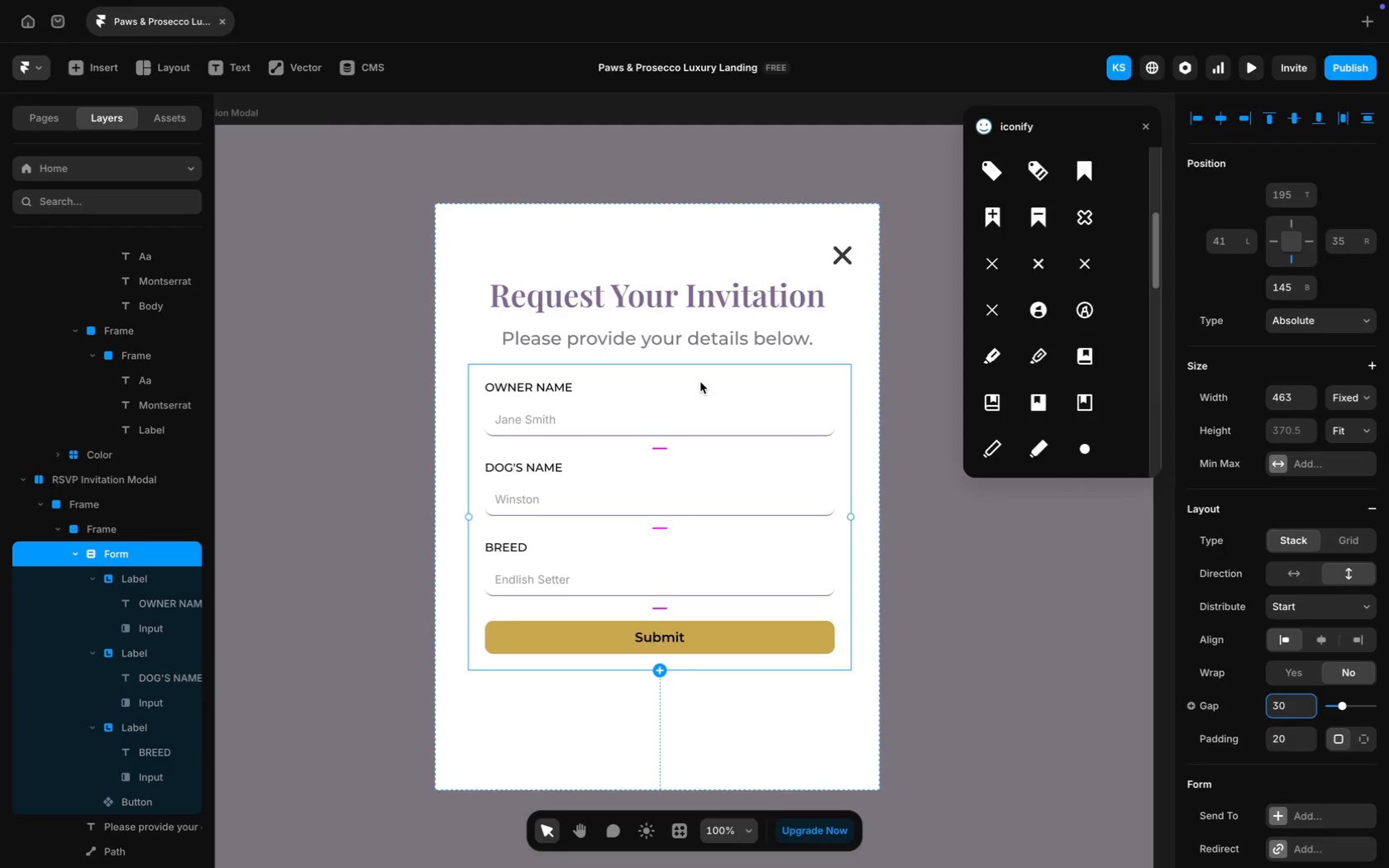 
left_click_drag(start_coordinate=[698, 379], to_coordinate=[700, 398])
 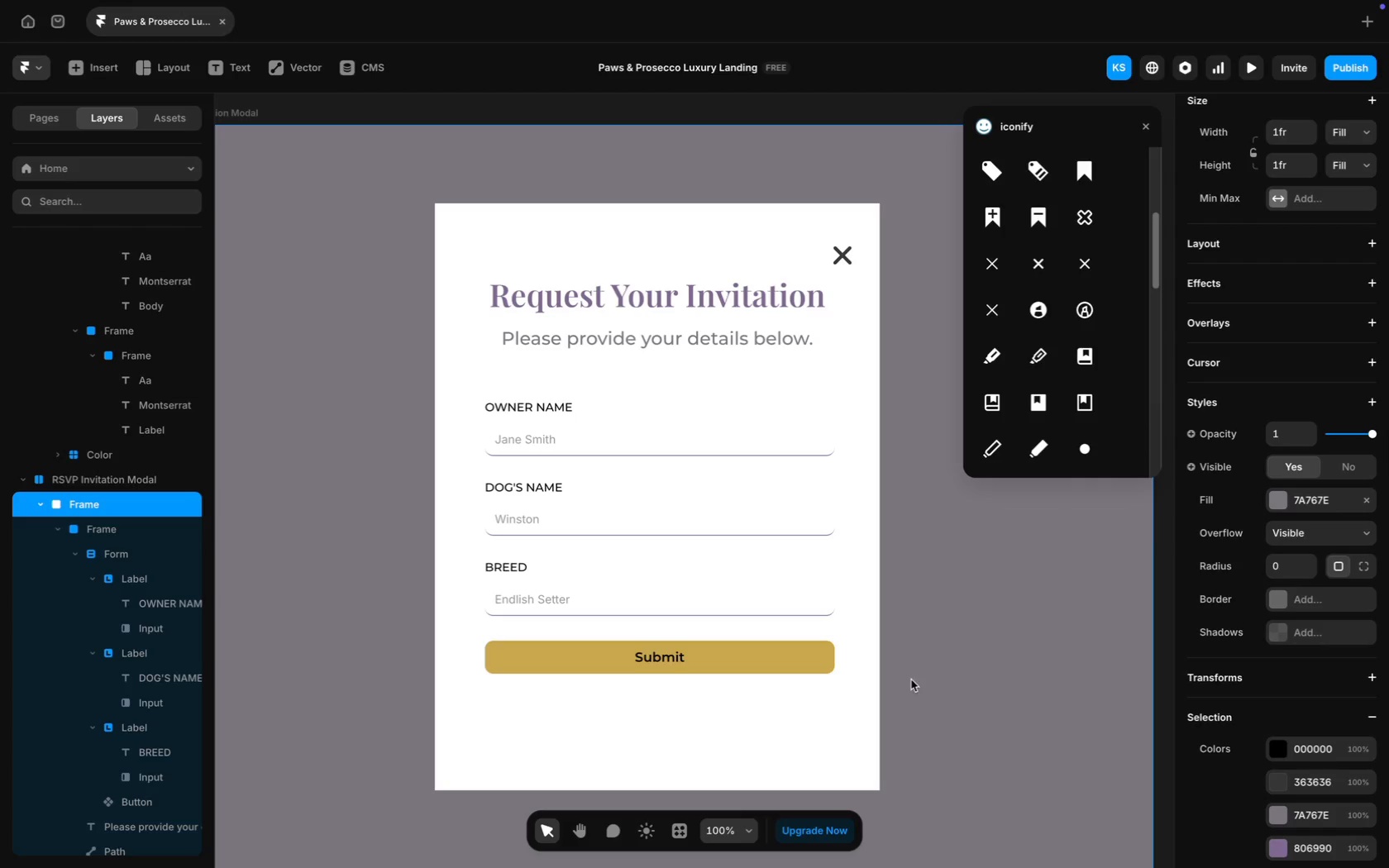 
wait(11.65)
 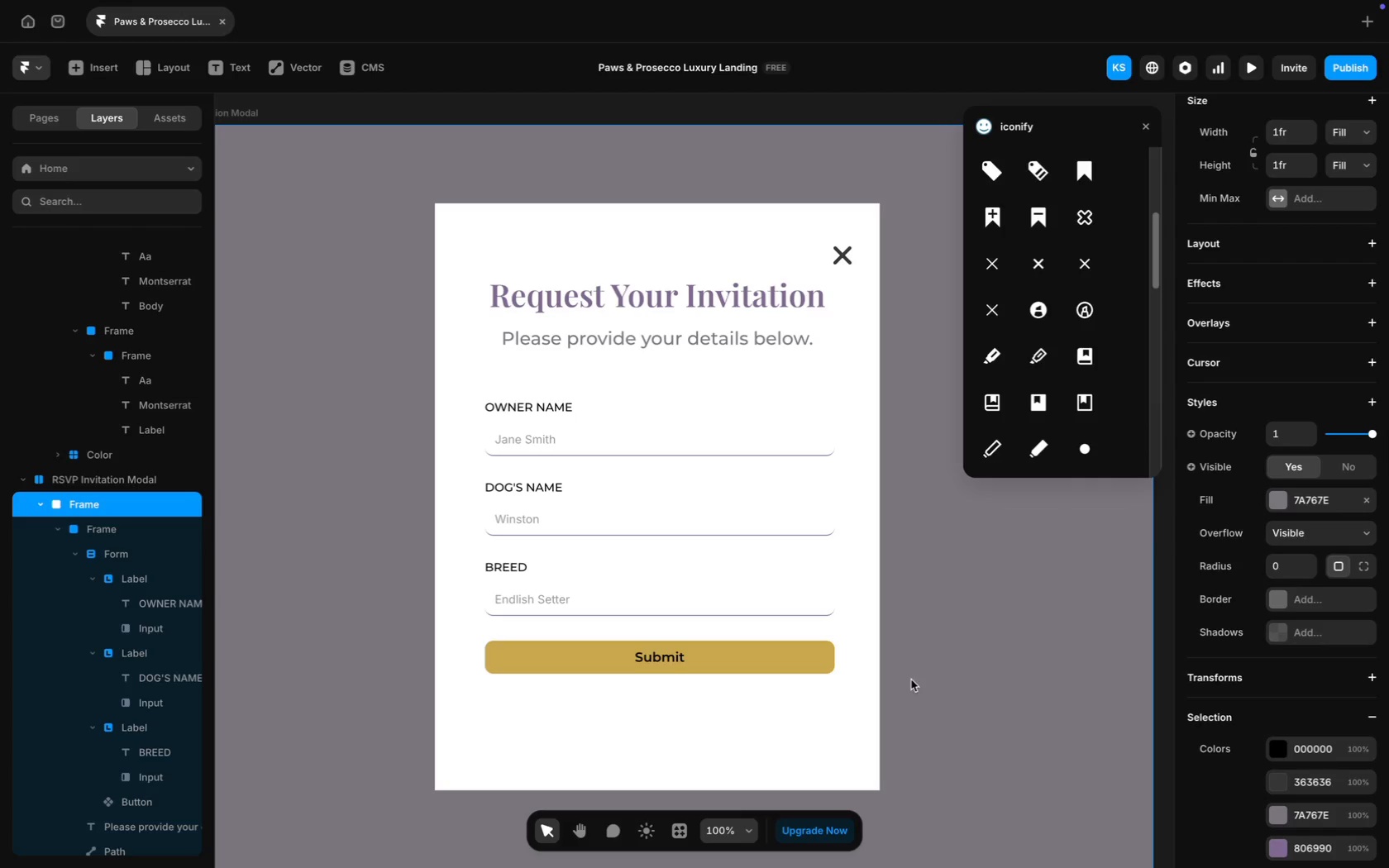 
left_click_drag(start_coordinate=[635, 394], to_coordinate=[634, 386])
 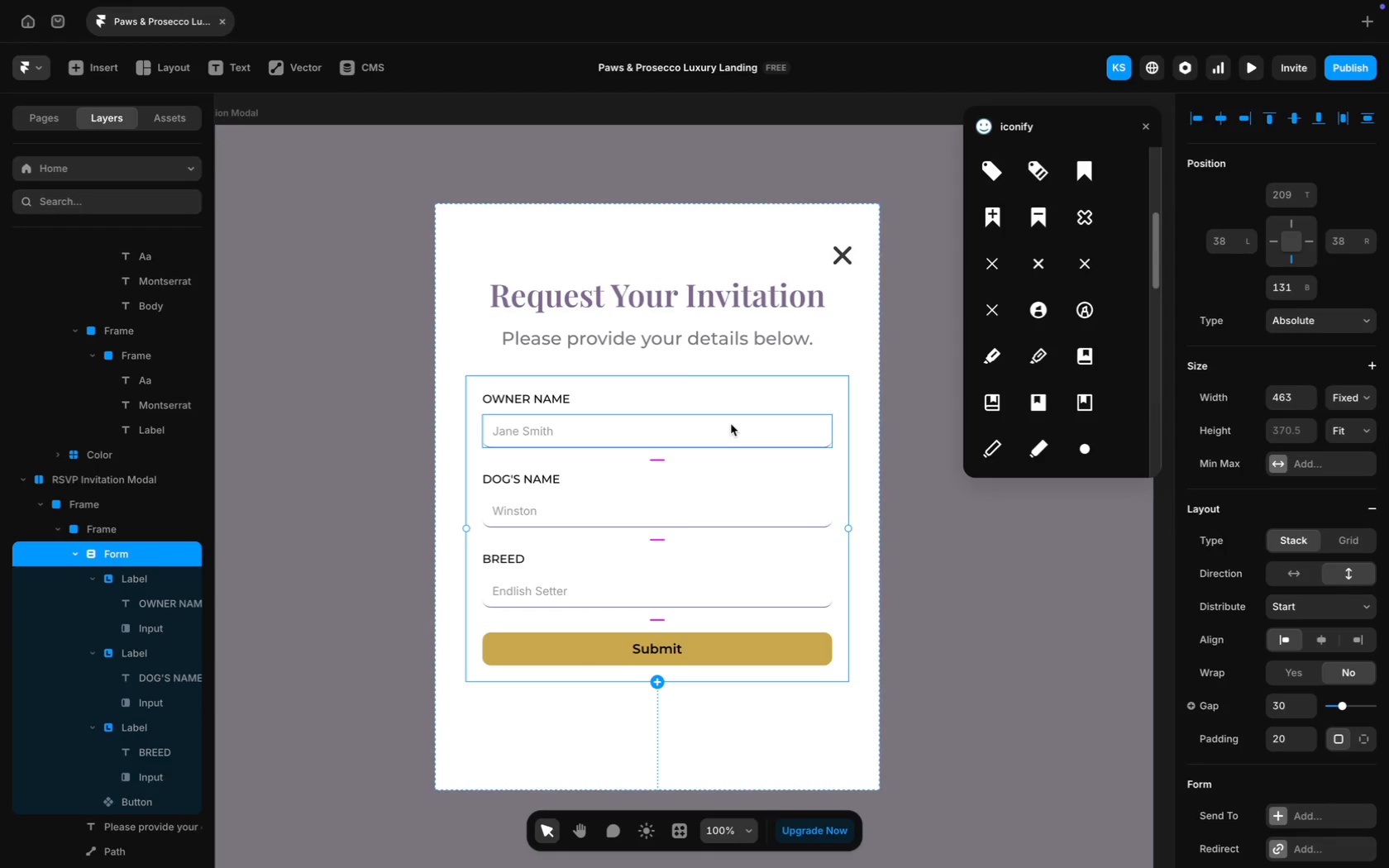 
wait(5.05)
 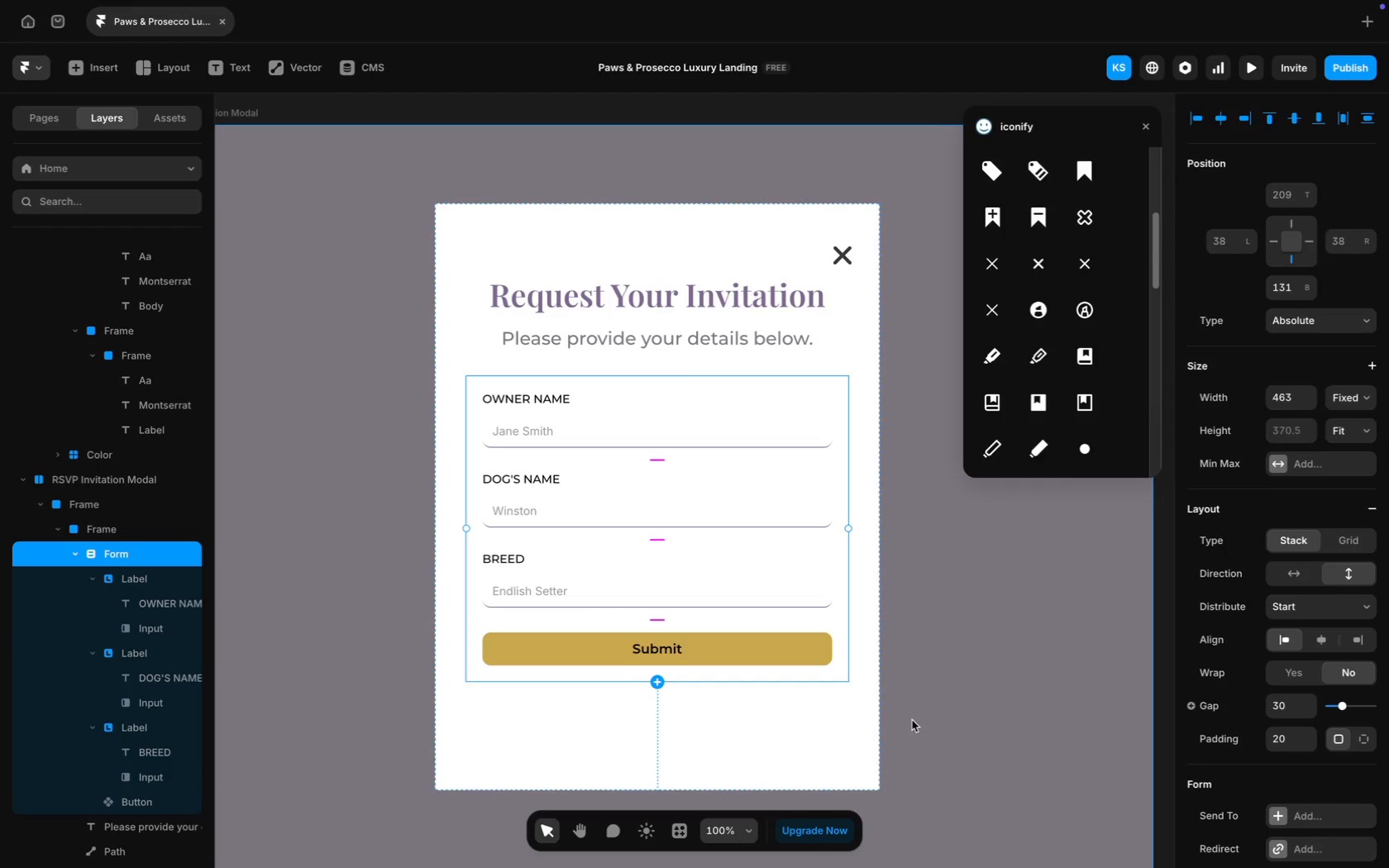 
left_click([327, 140])
 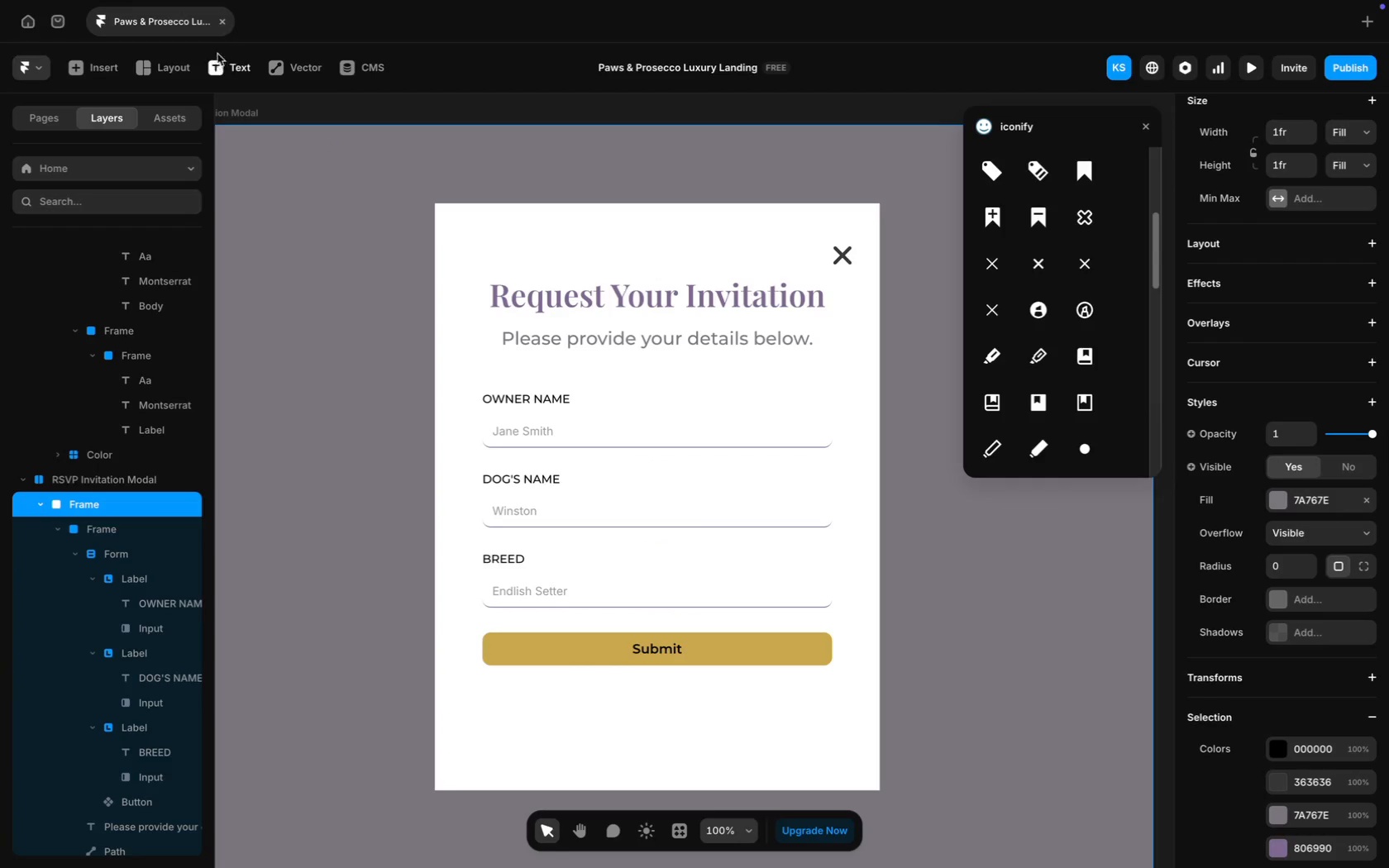 
left_click([217, 53])
 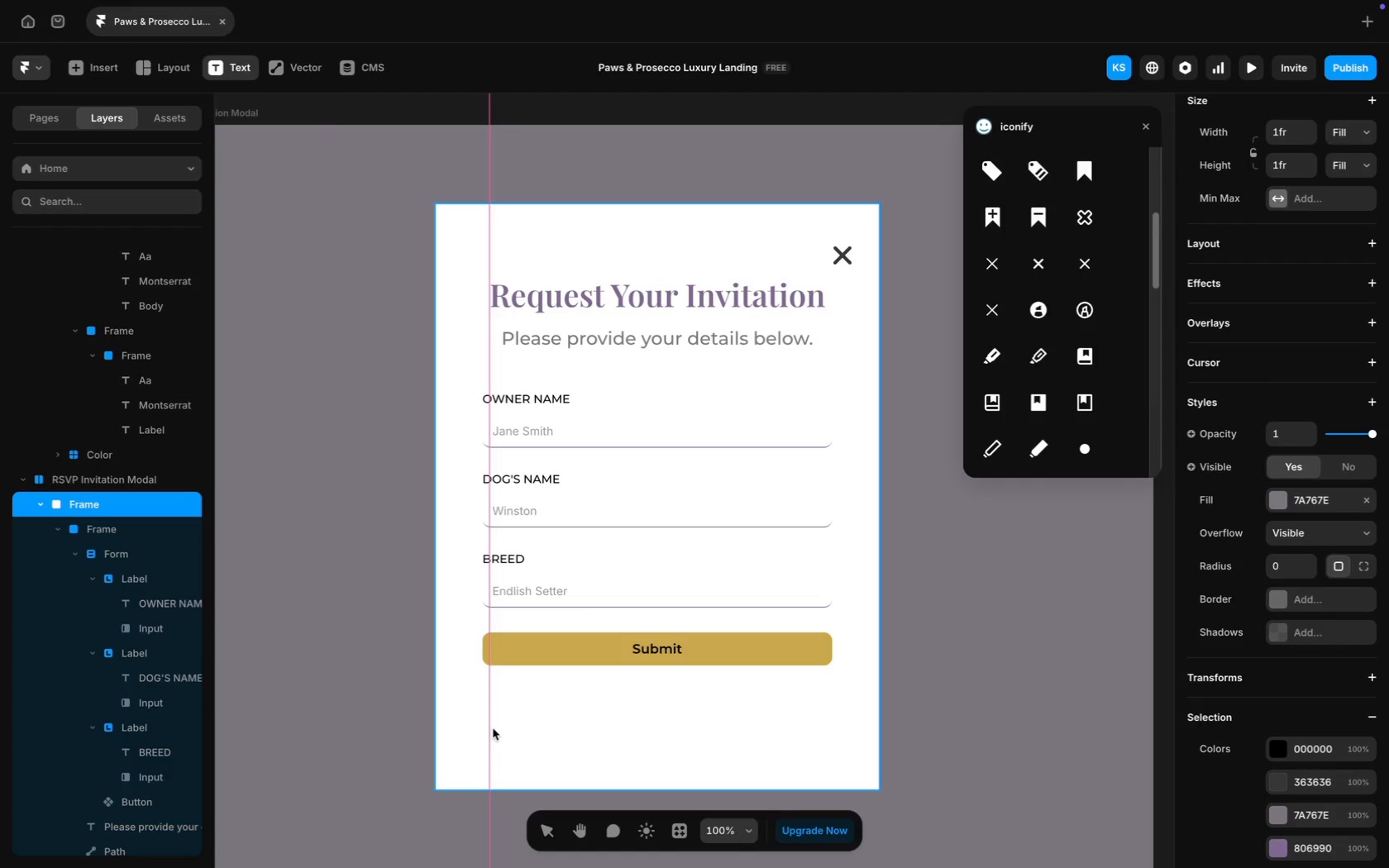 
wait(11.29)
 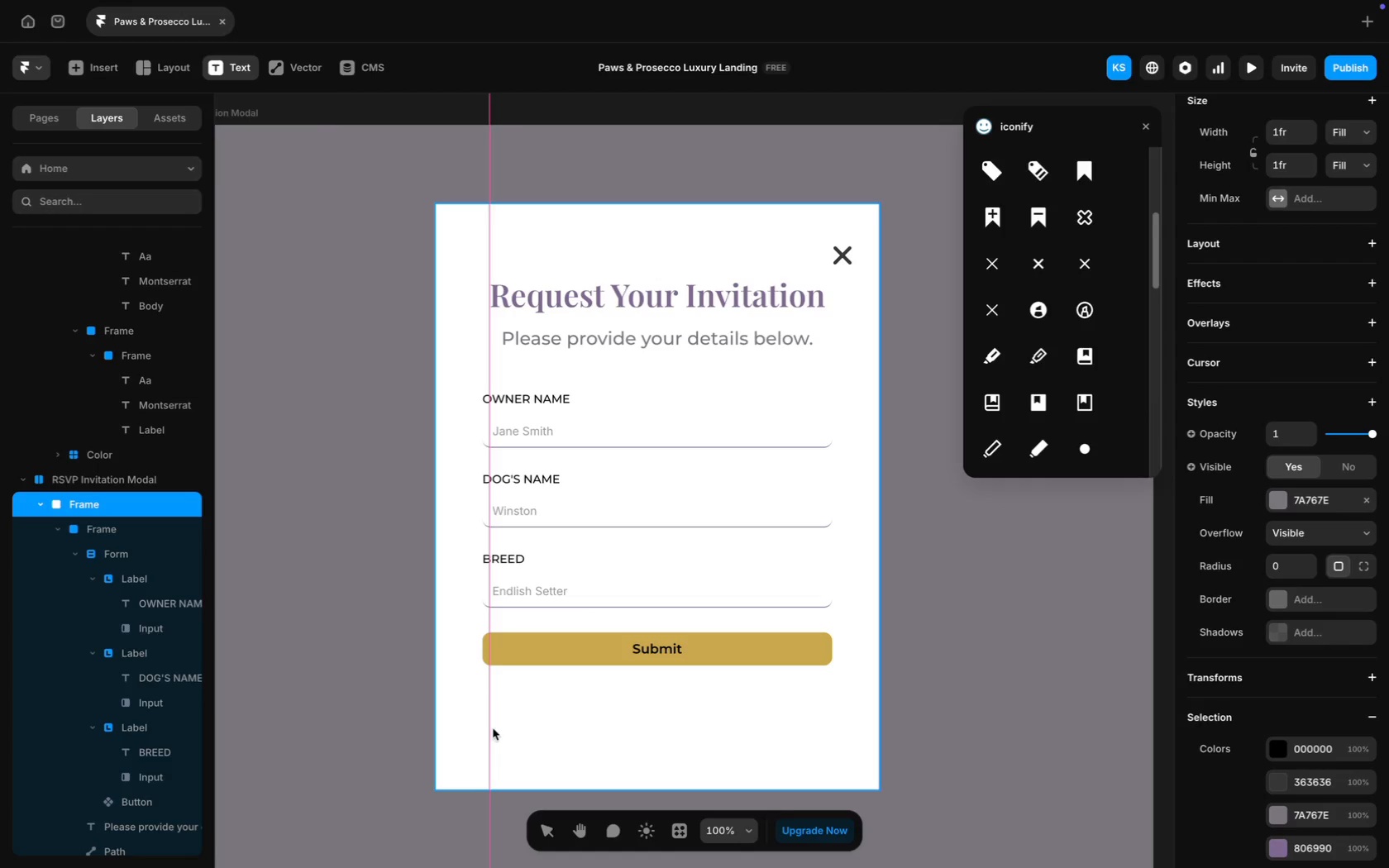 
left_click([489, 718])
 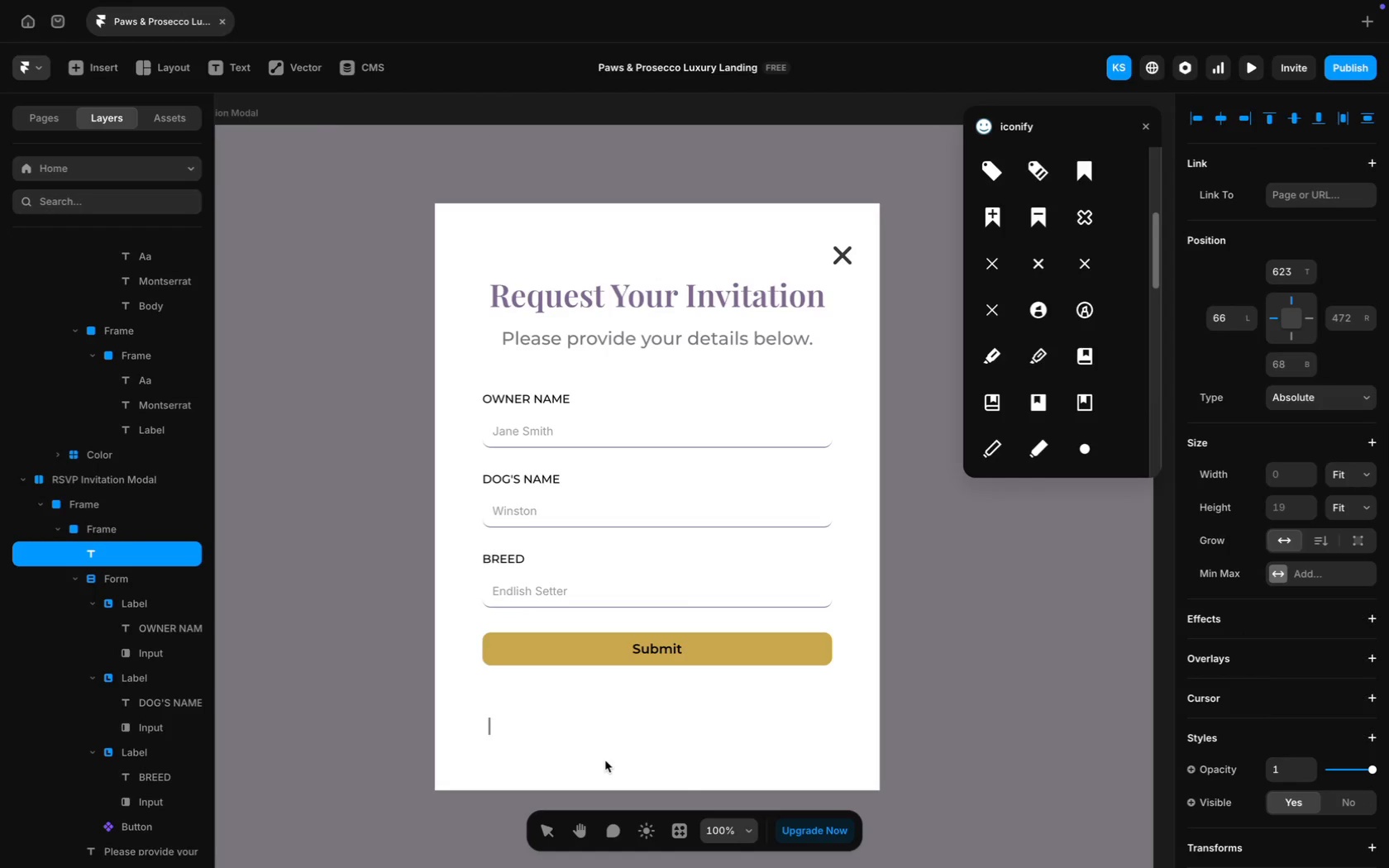 
type(Invit)
key(Backspace)
type( are strict)
 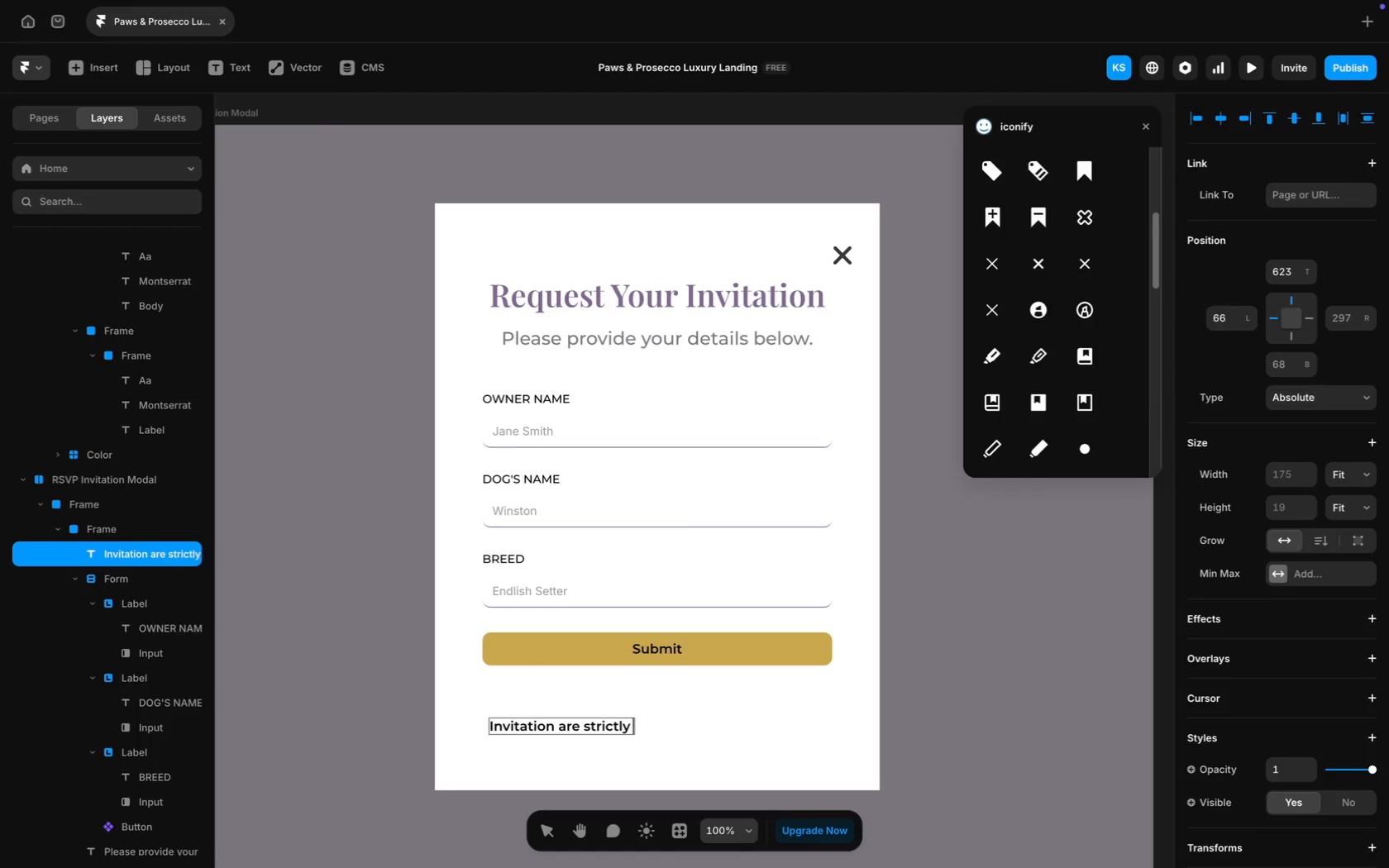 
type(curat)
key(Backspace)
type(ted. Yo)
key(Backspace)
type(ou wil be )
 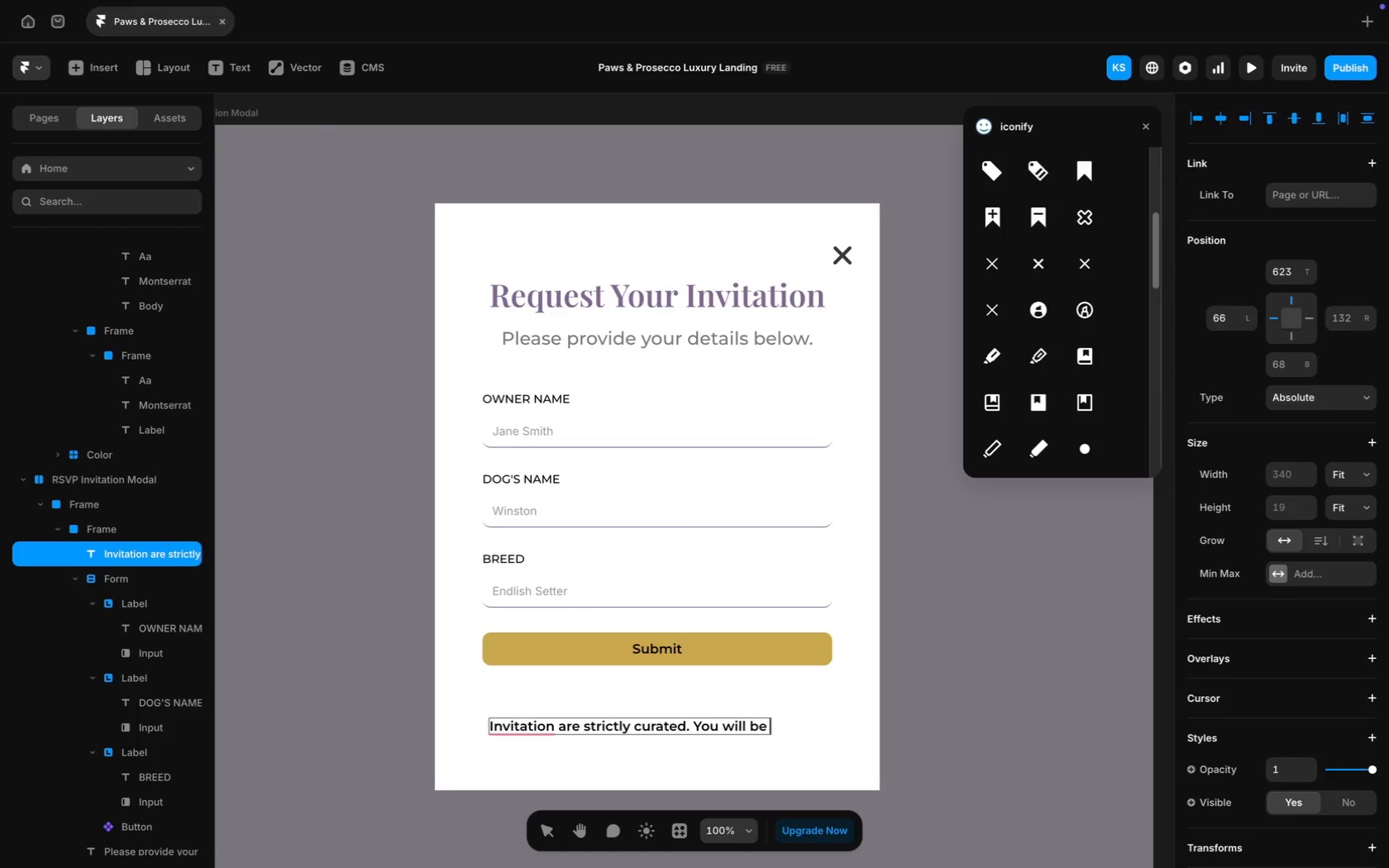 
wait(10.24)
 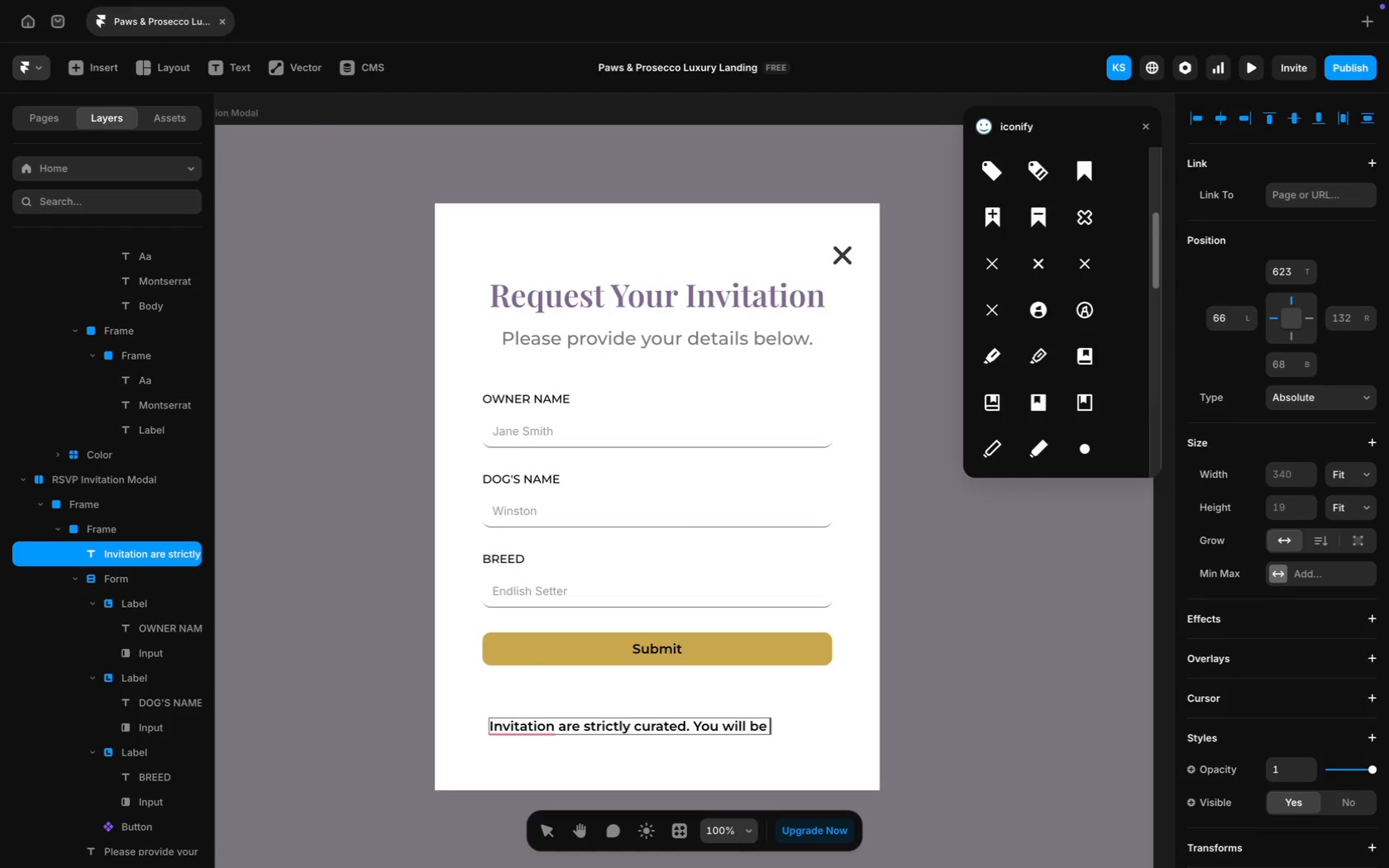 
type(notified )
 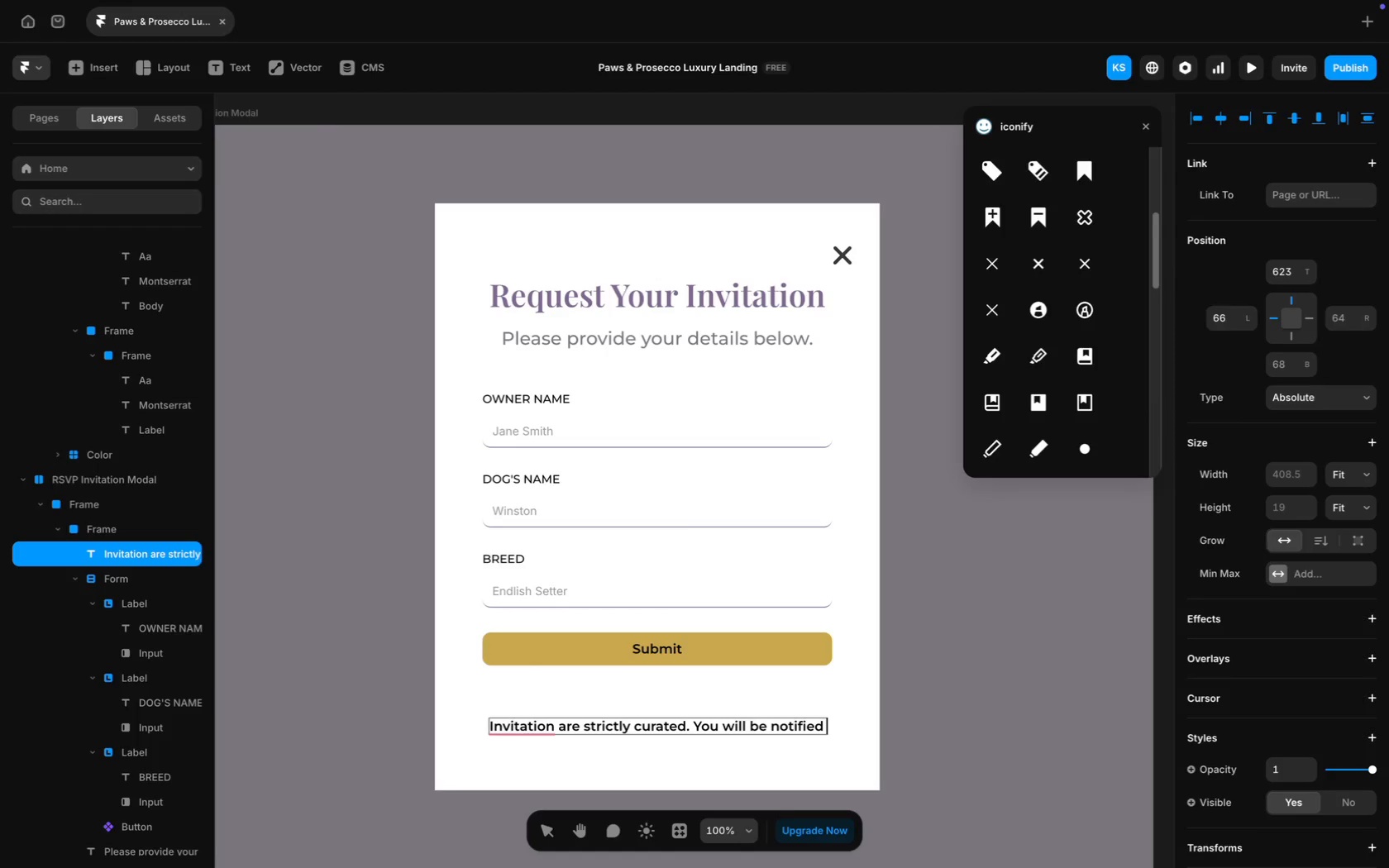 
type(via)
 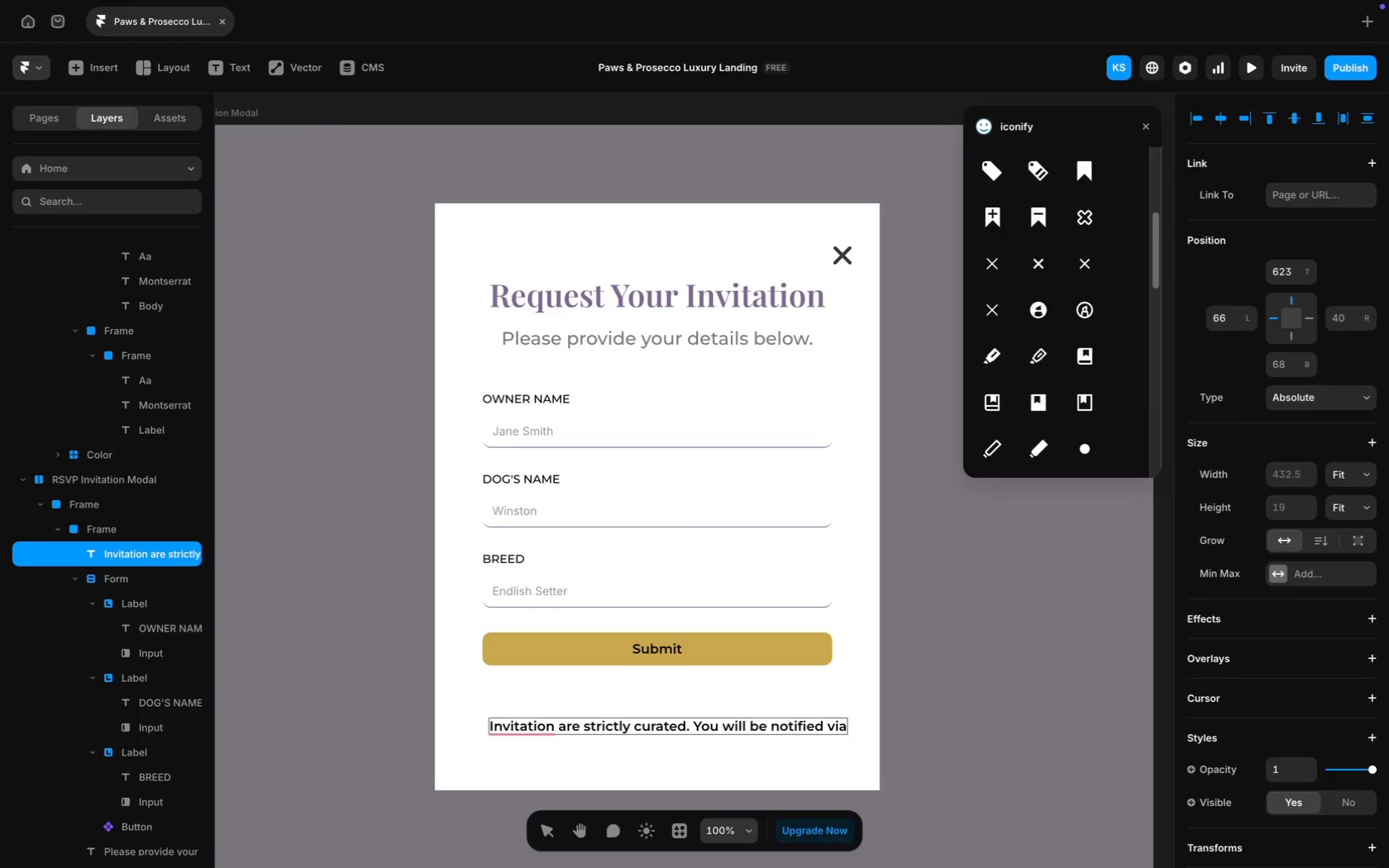 
key(Enter)
 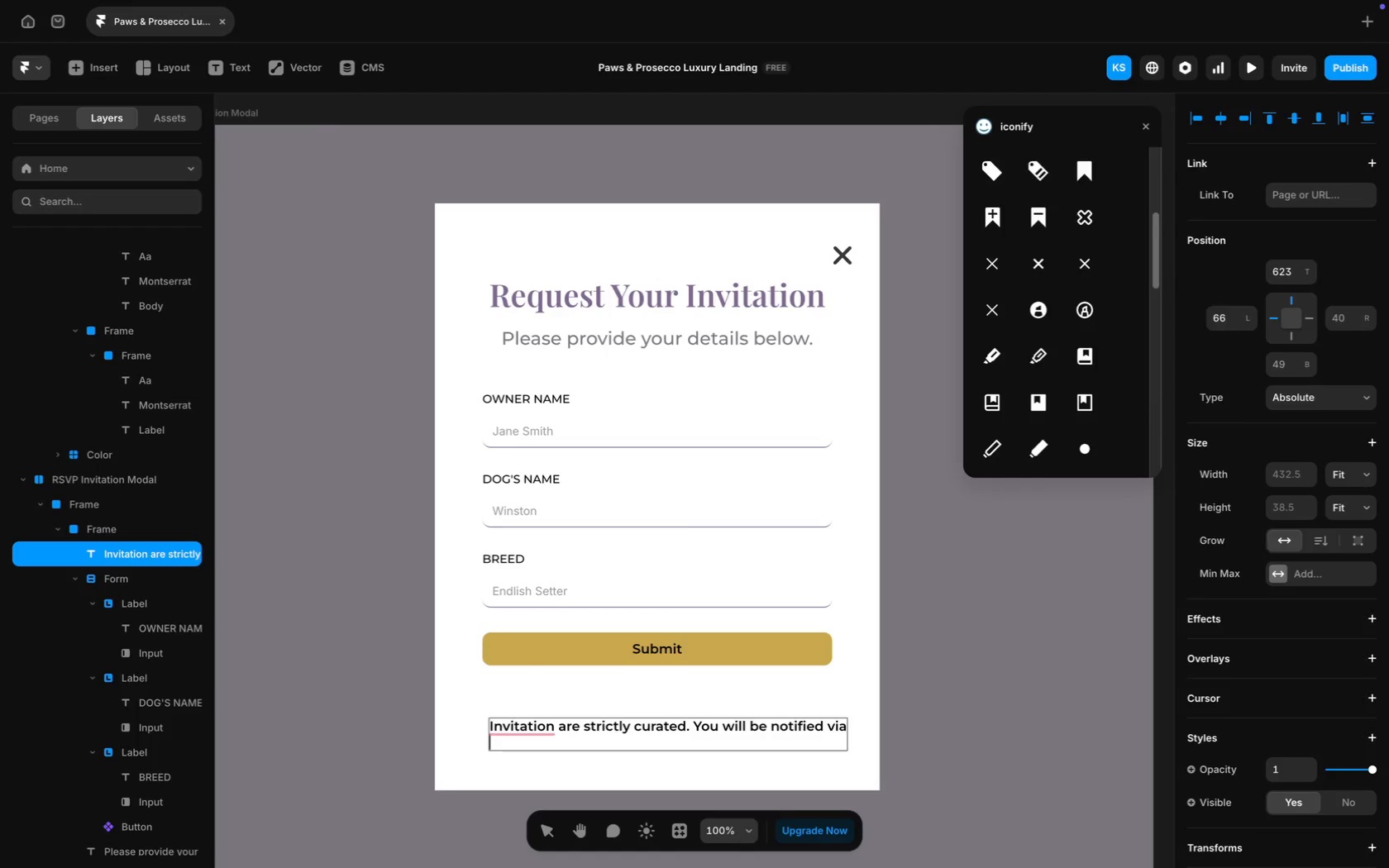 
wait(7.09)
 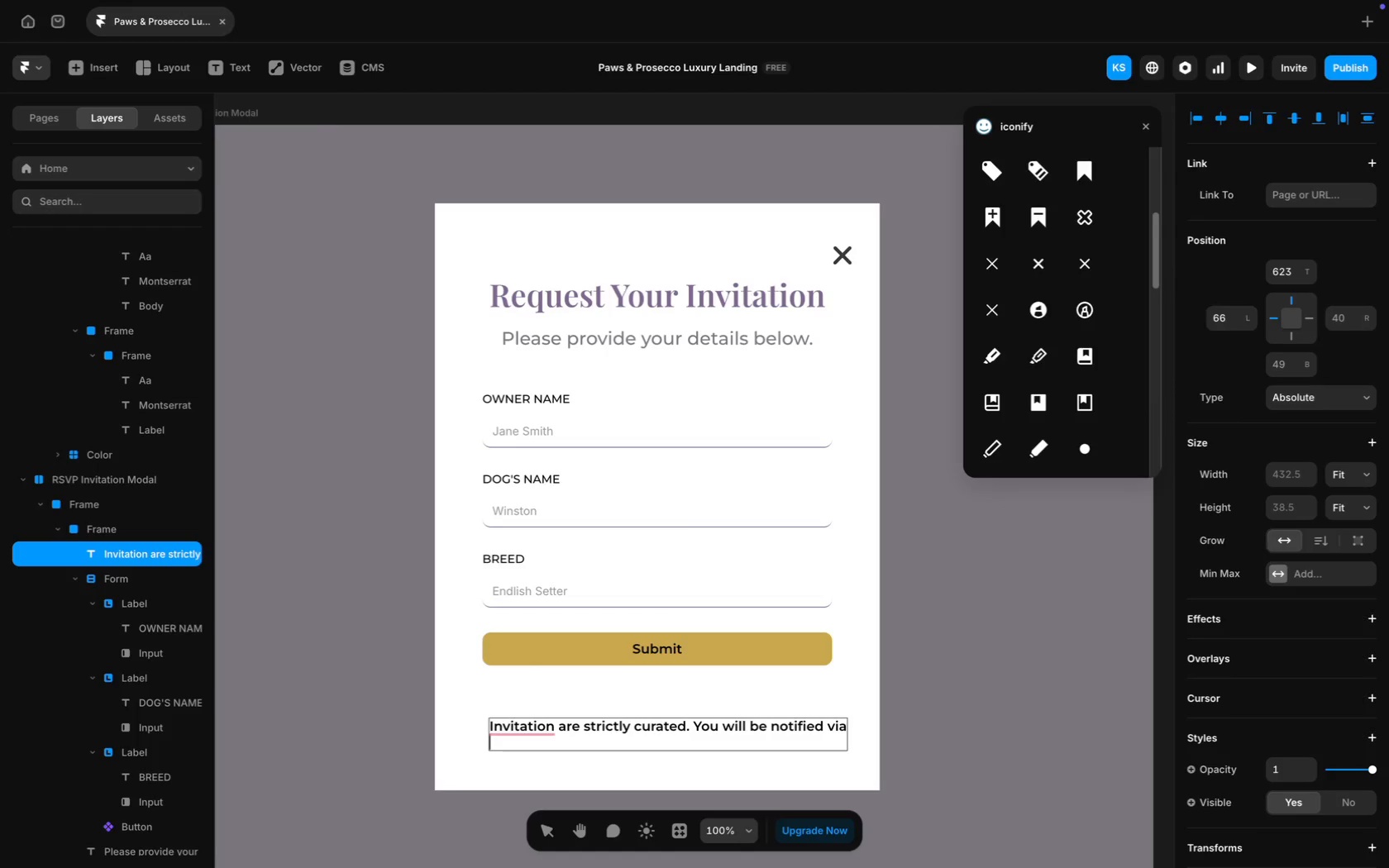 
type(email upon approval.)
 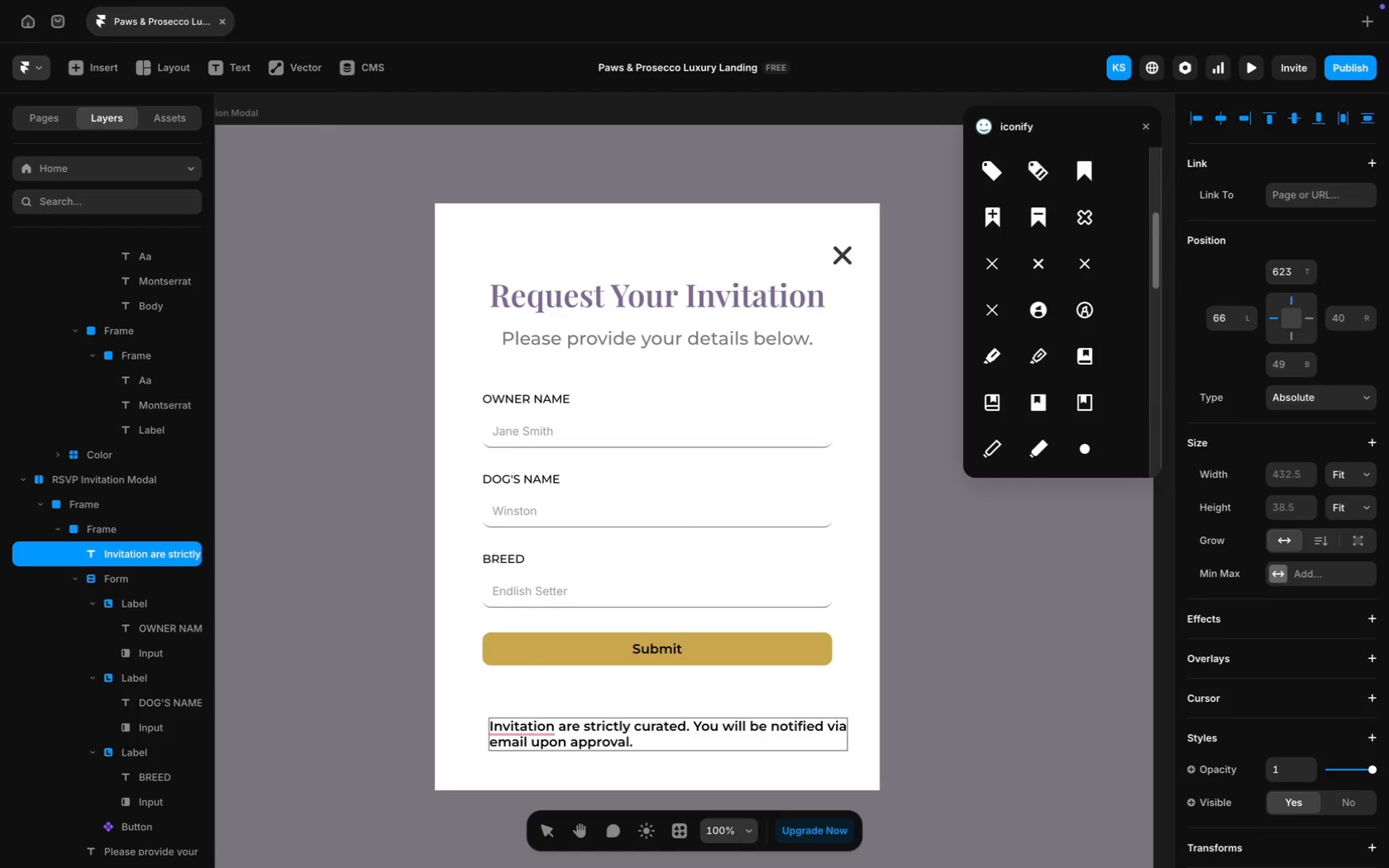 
key(Meta+A)
 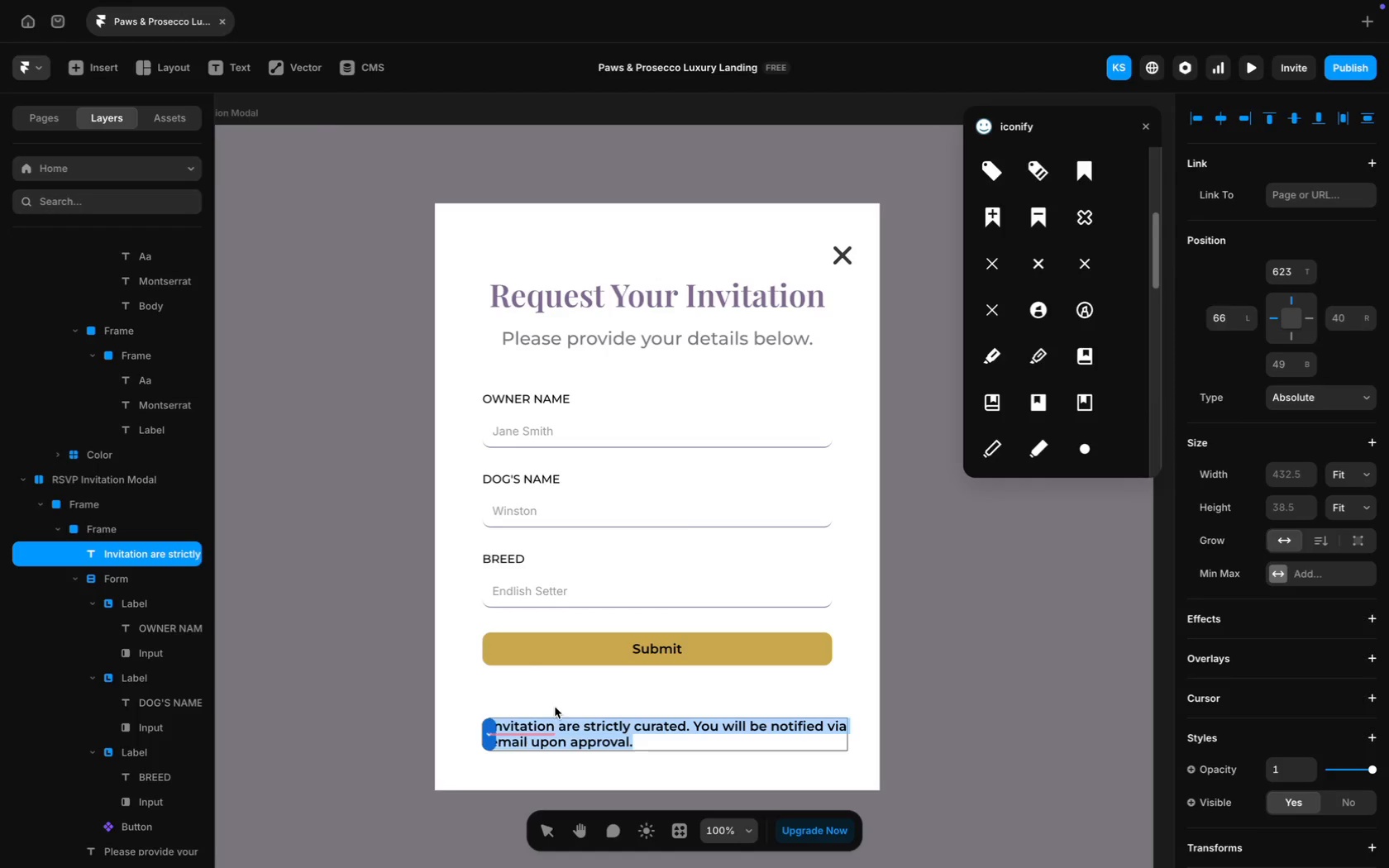 
left_click([542, 711])
 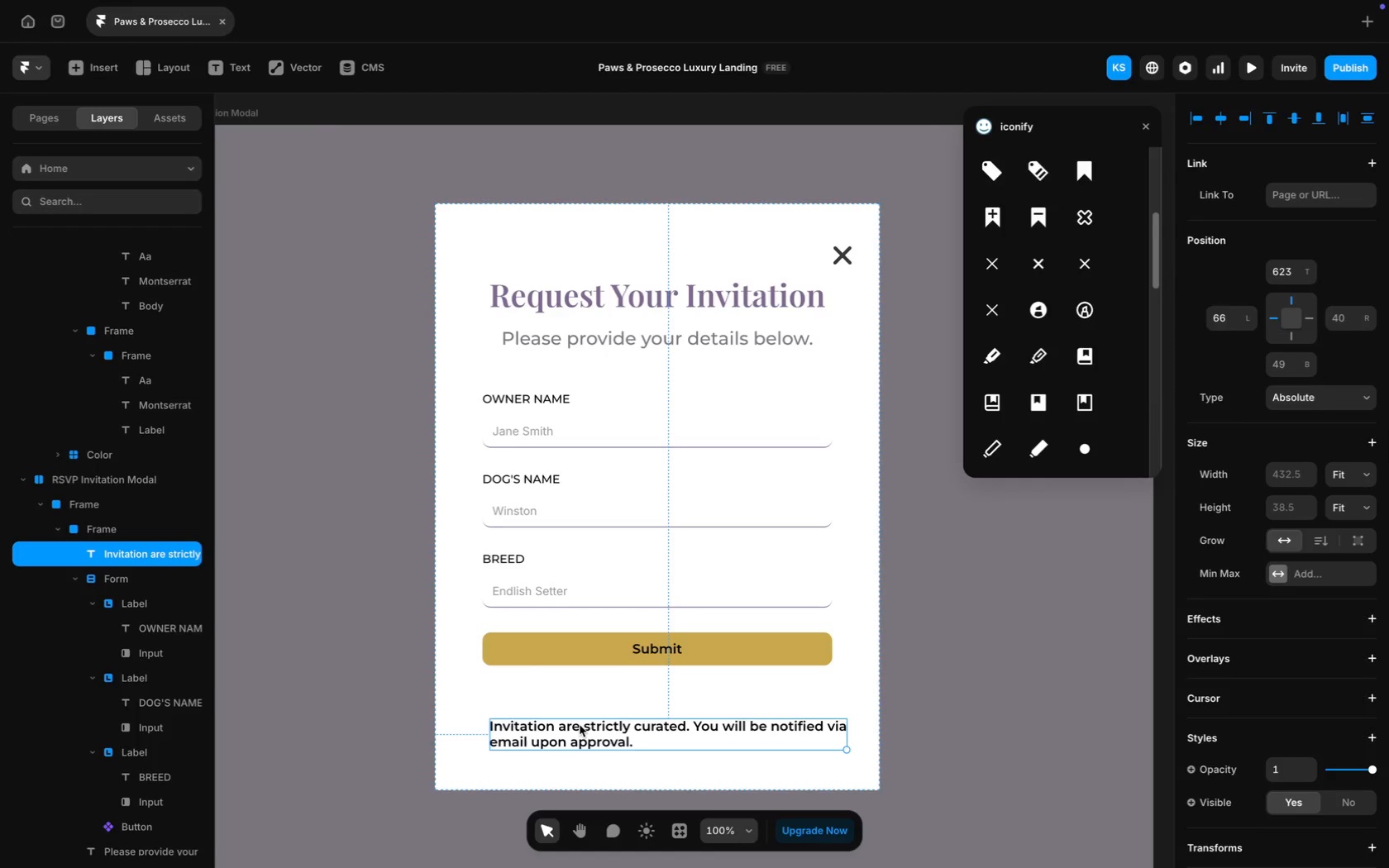 
double_click([580, 725])
 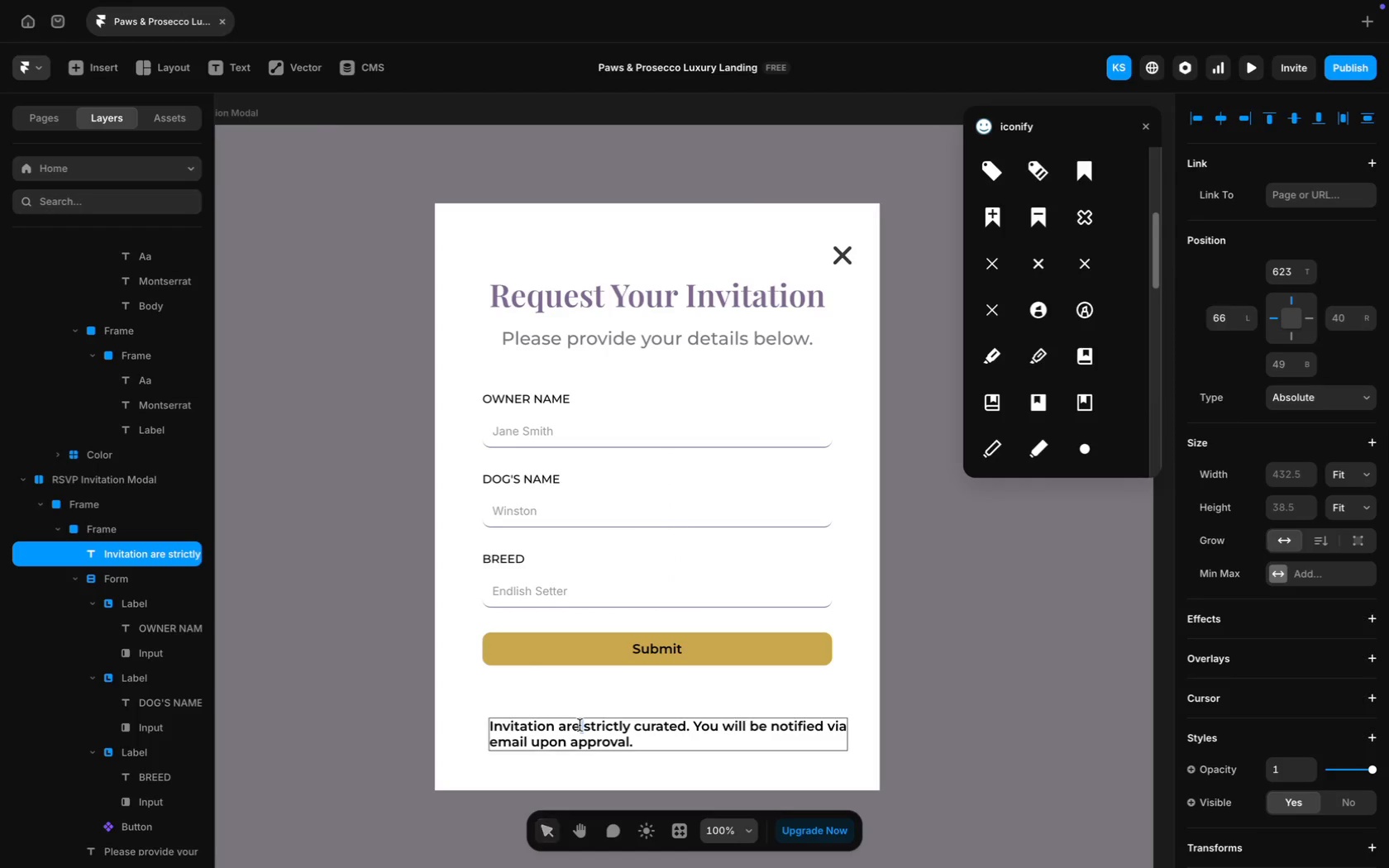 
triple_click([580, 725])
 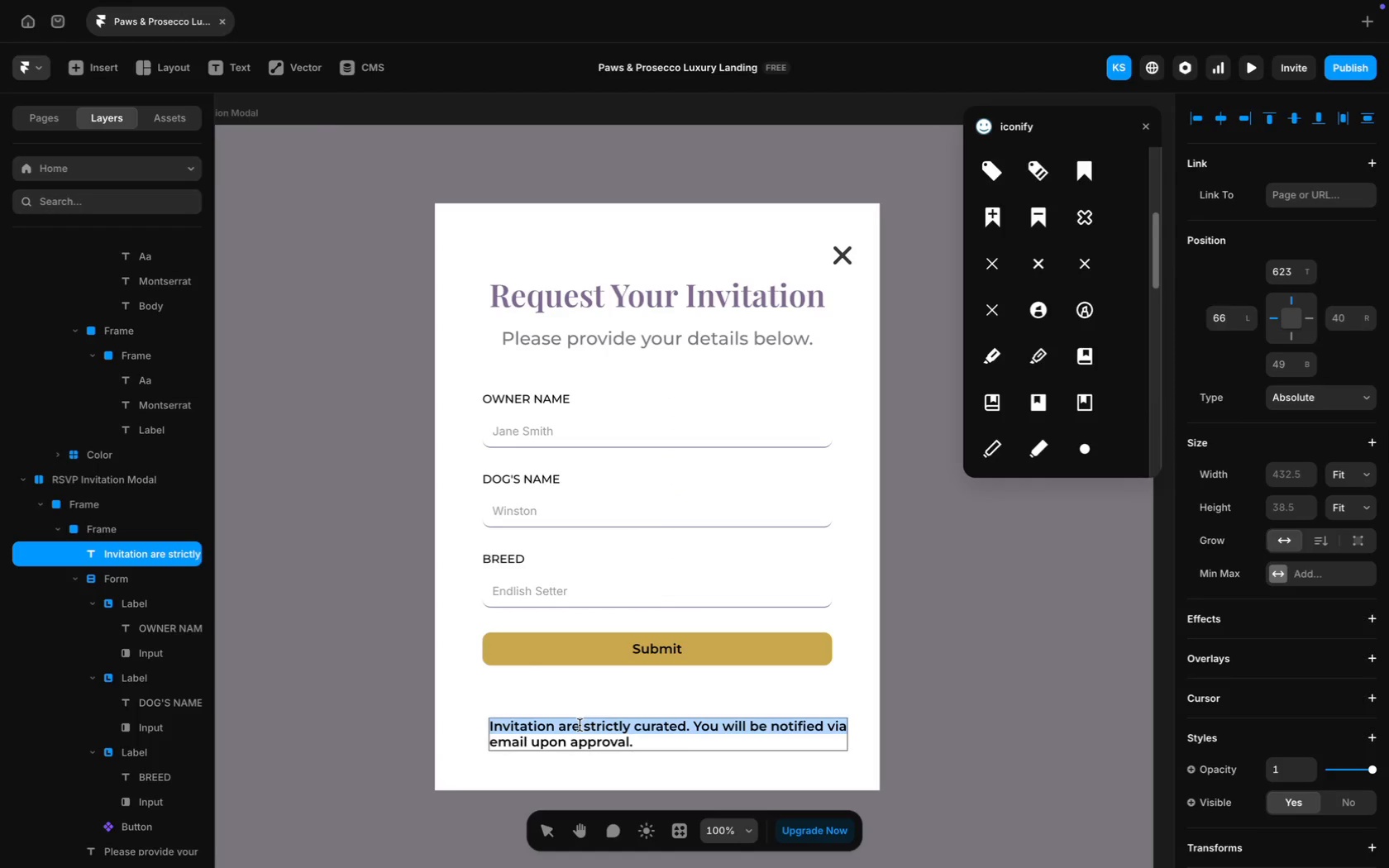 
left_click([580, 725])
 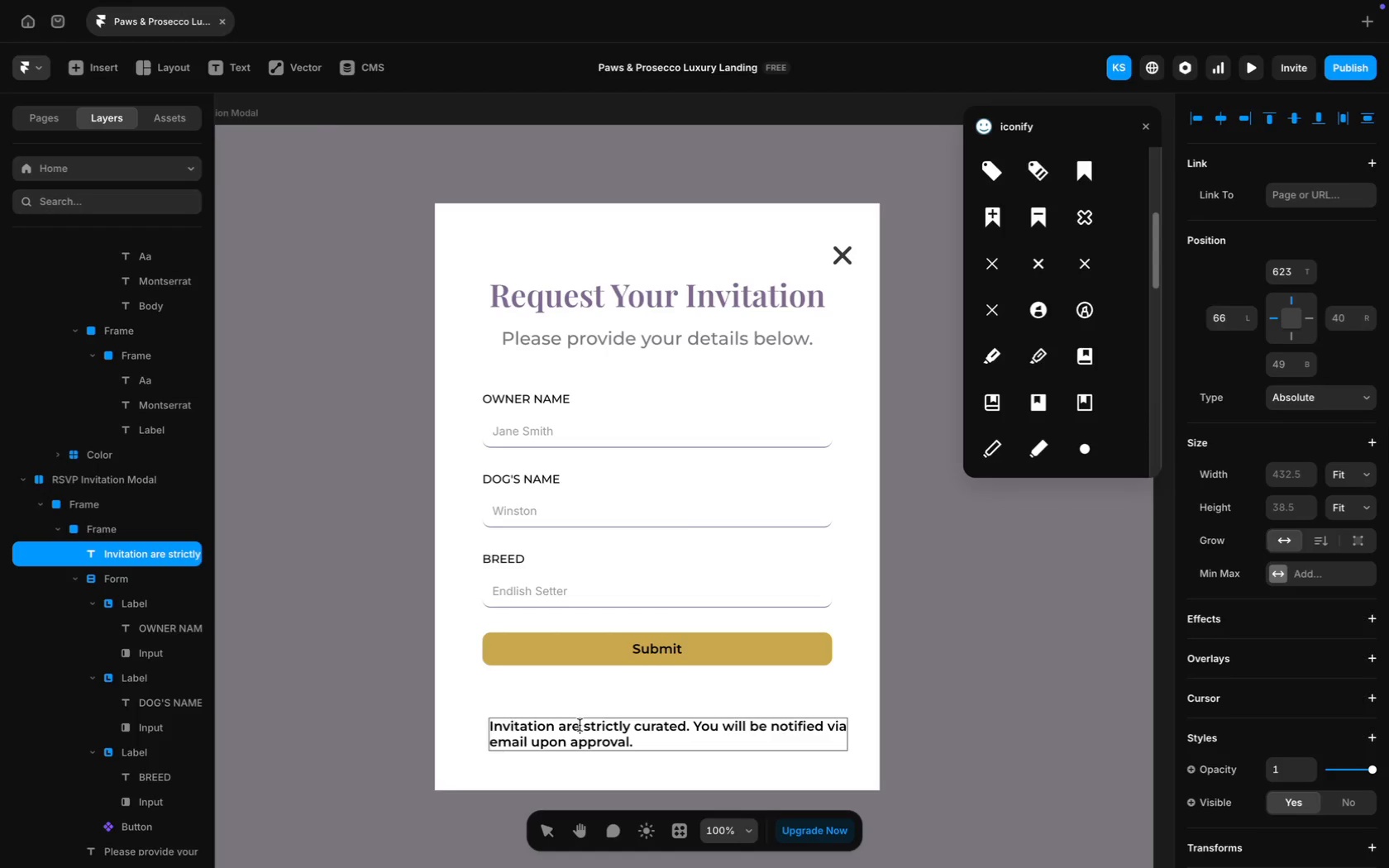 
key(Meta+CommandLeft)
 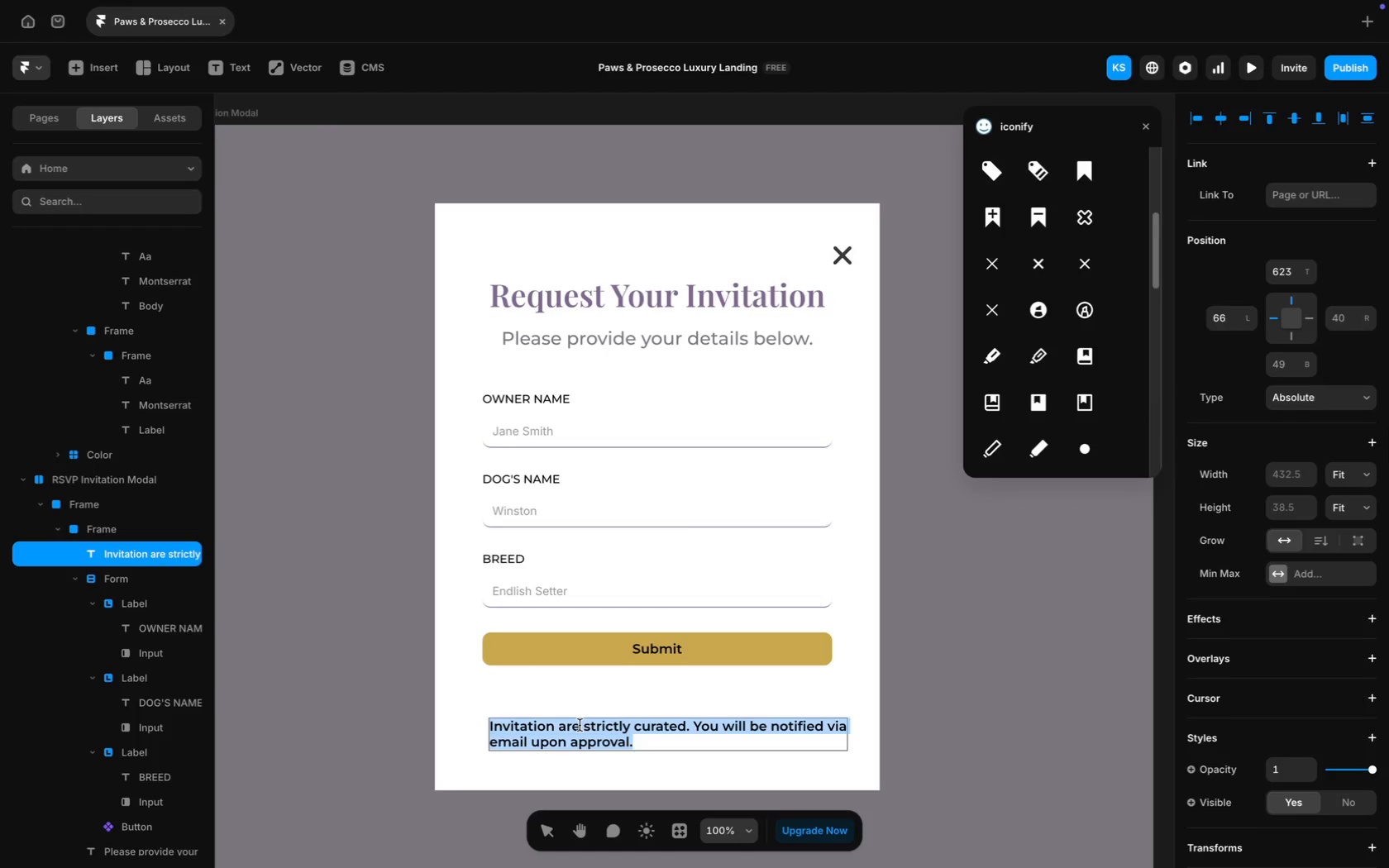 
key(Meta+A)
 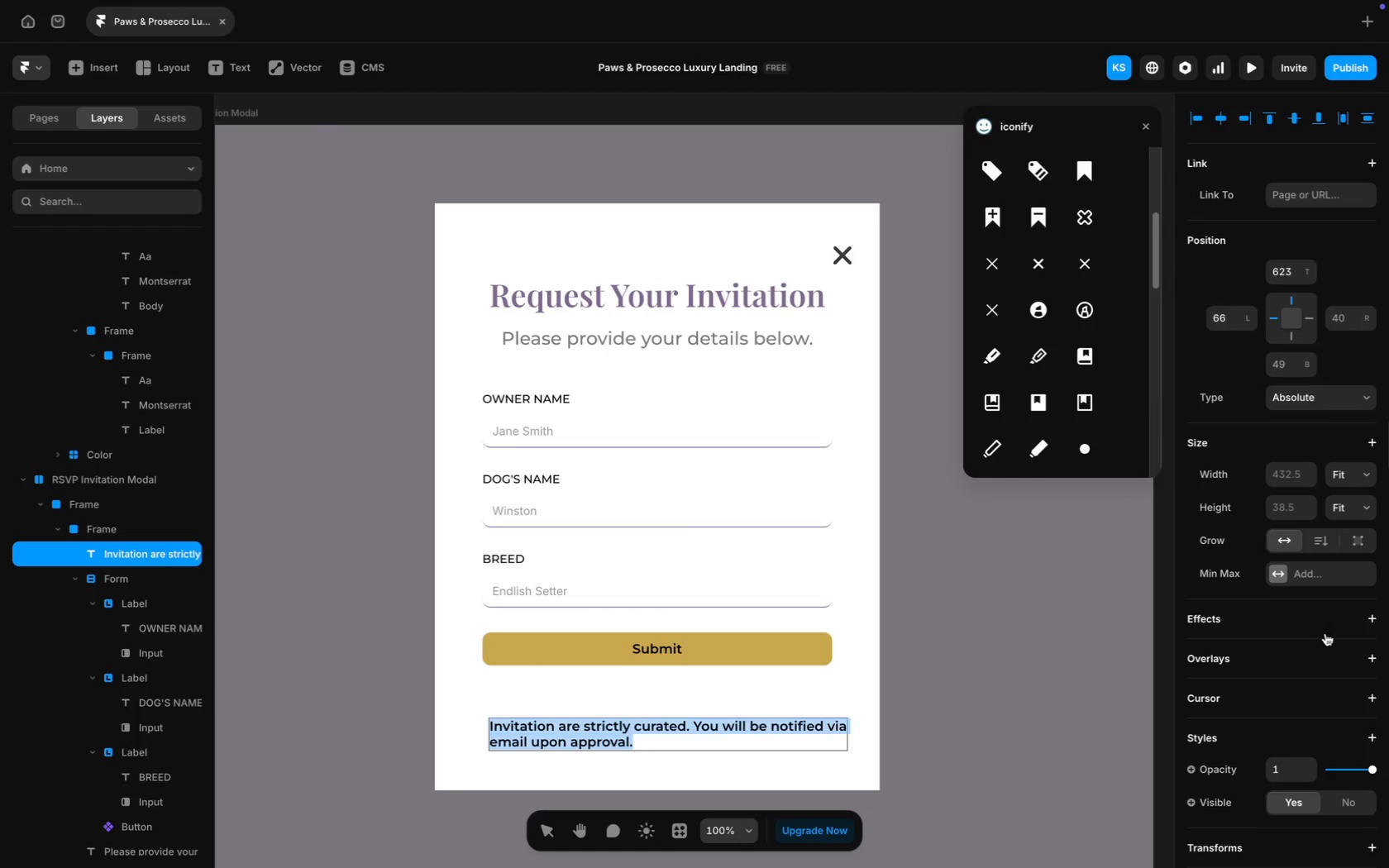 
scroll: coordinate [1328, 631], scroll_direction: down, amount: 117.0
 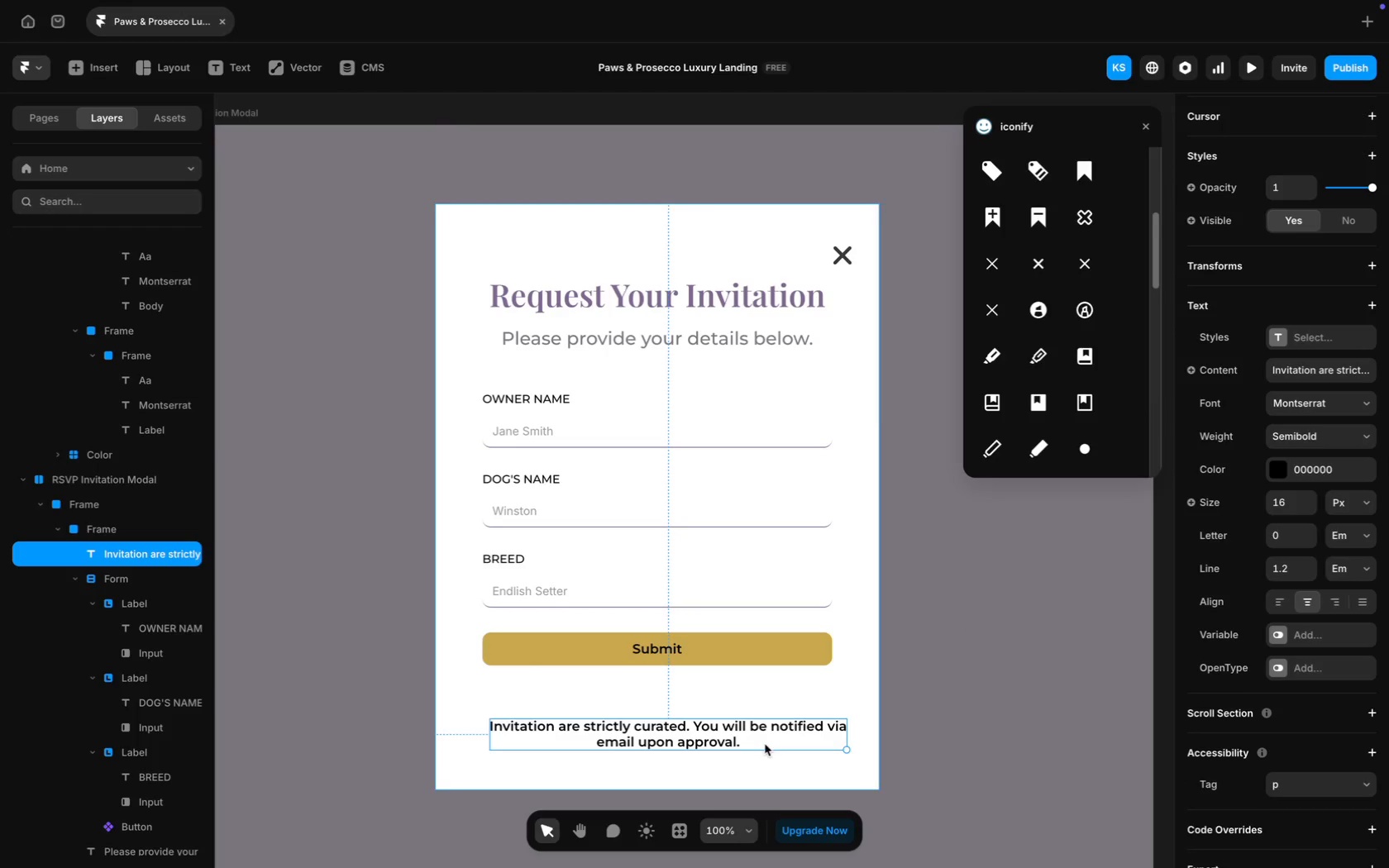 
left_click_drag(start_coordinate=[677, 730], to_coordinate=[669, 718])
 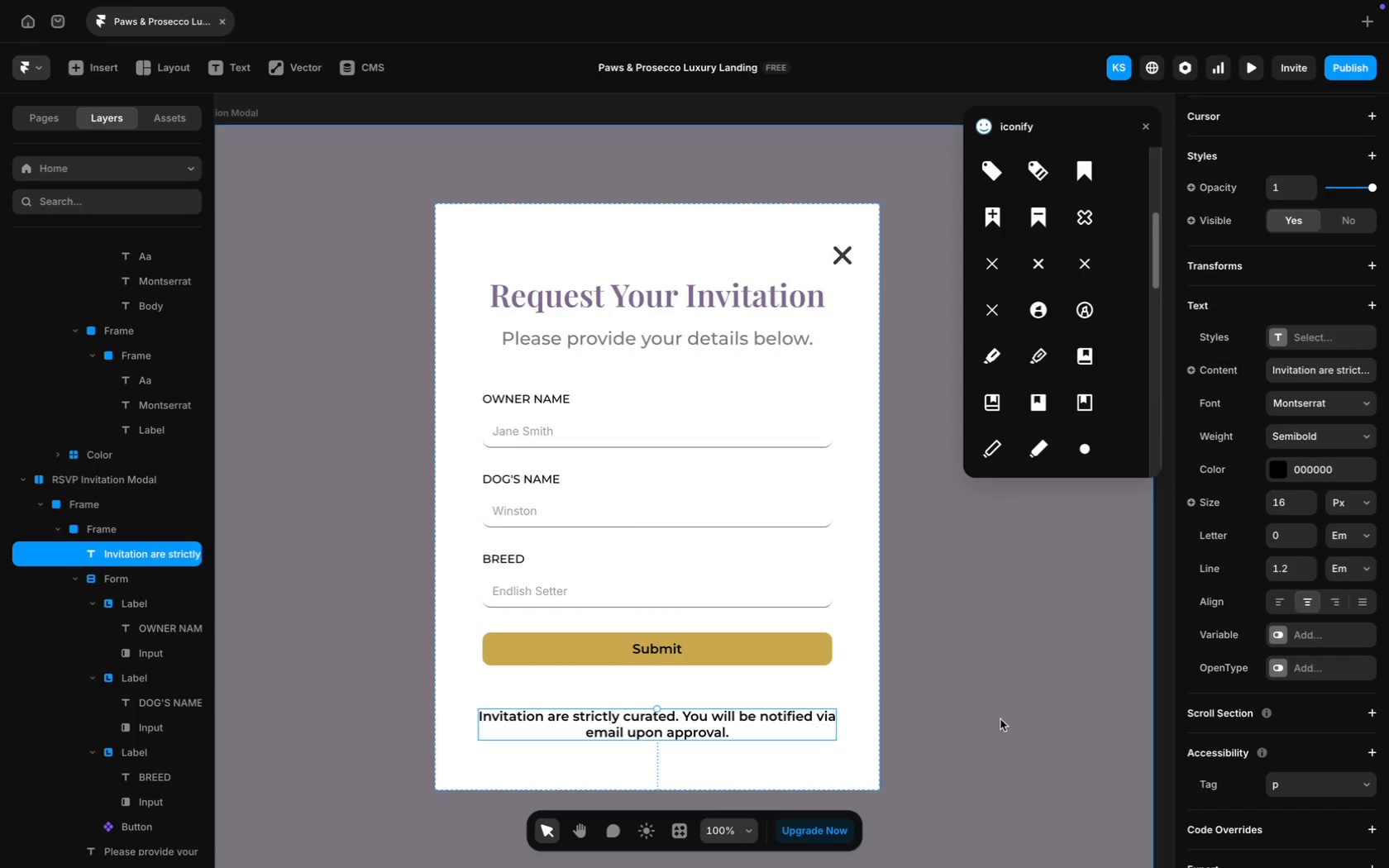 
left_click([1000, 718])
 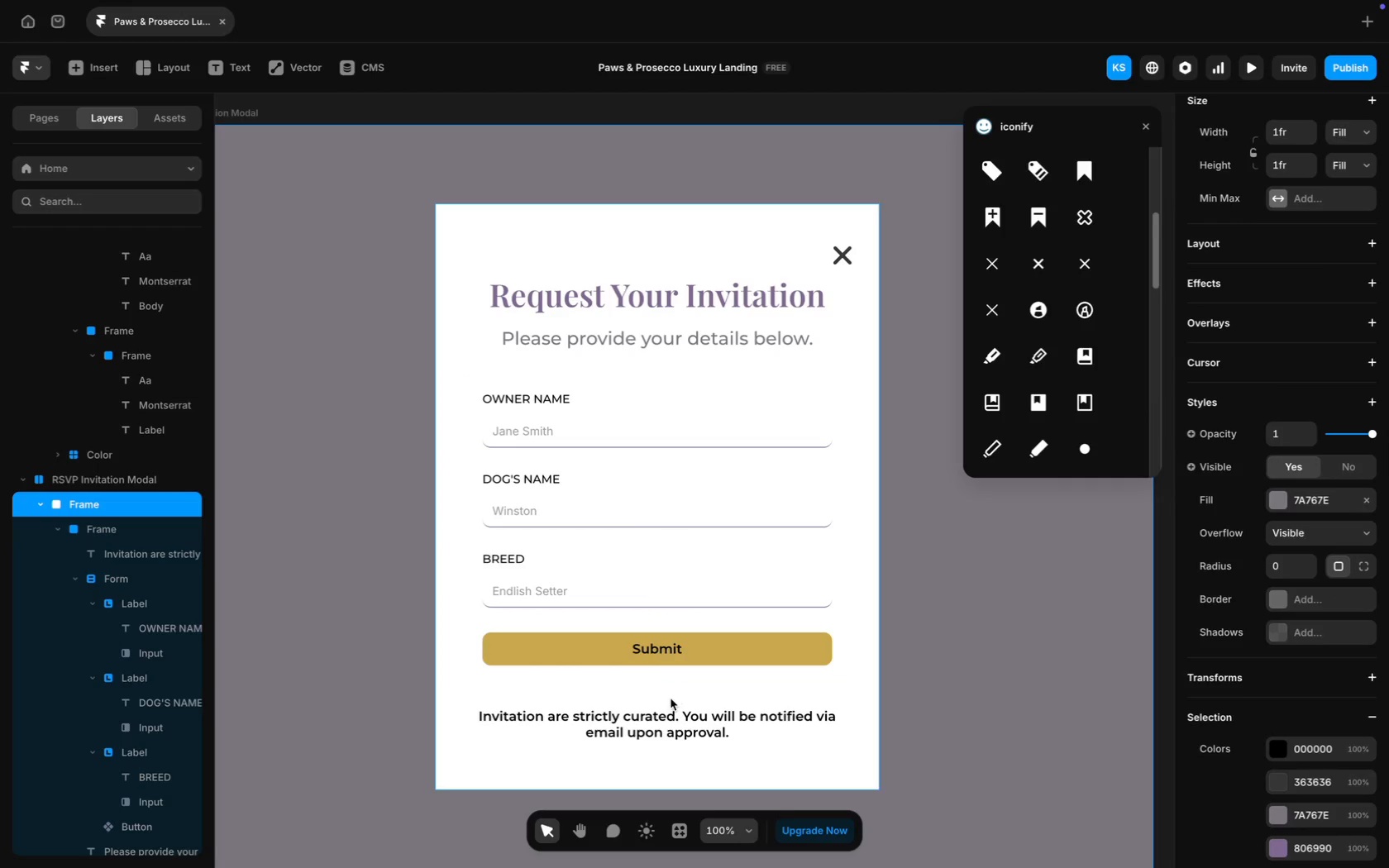 
double_click([666, 715])
 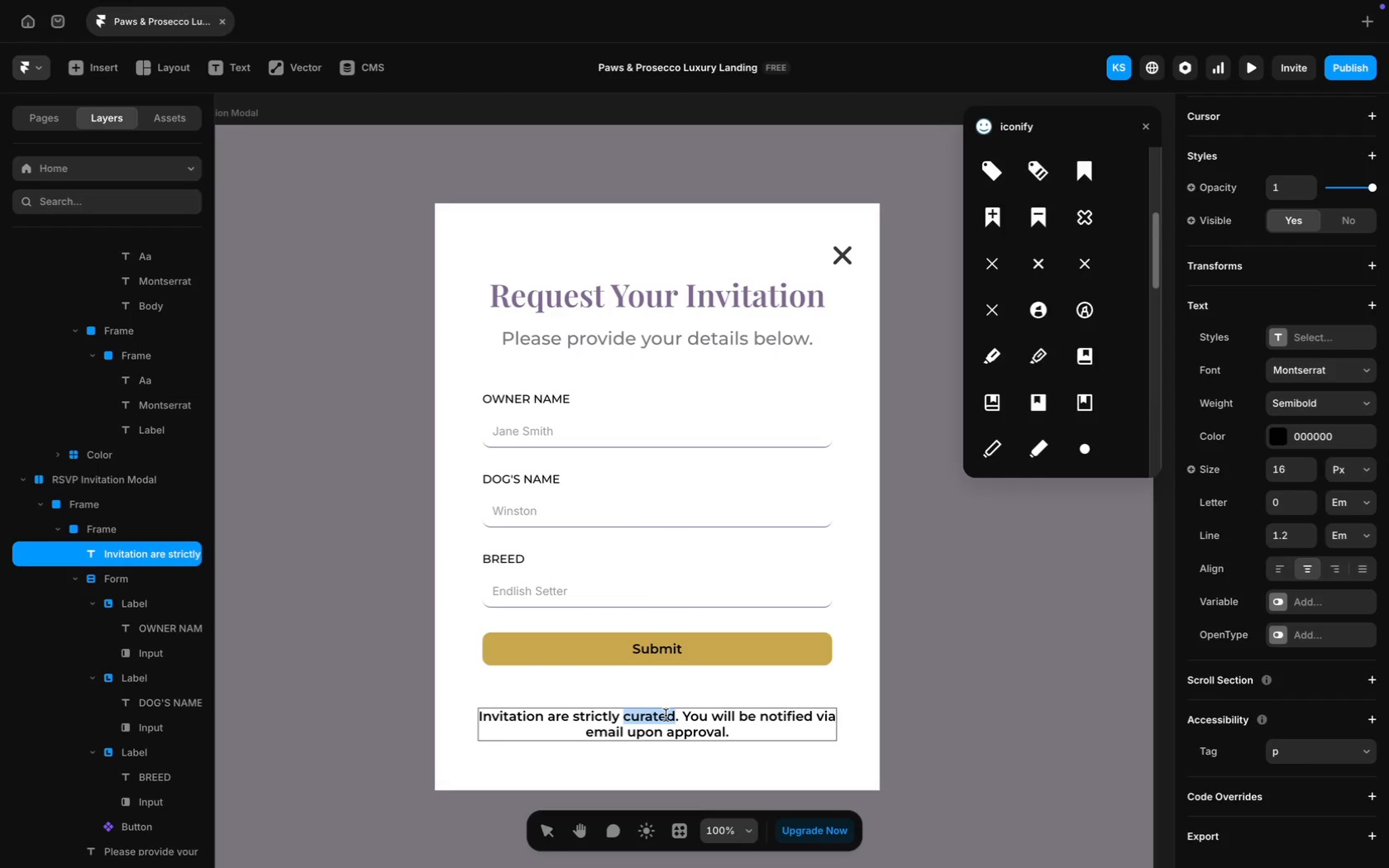 
key(Meta+A)
 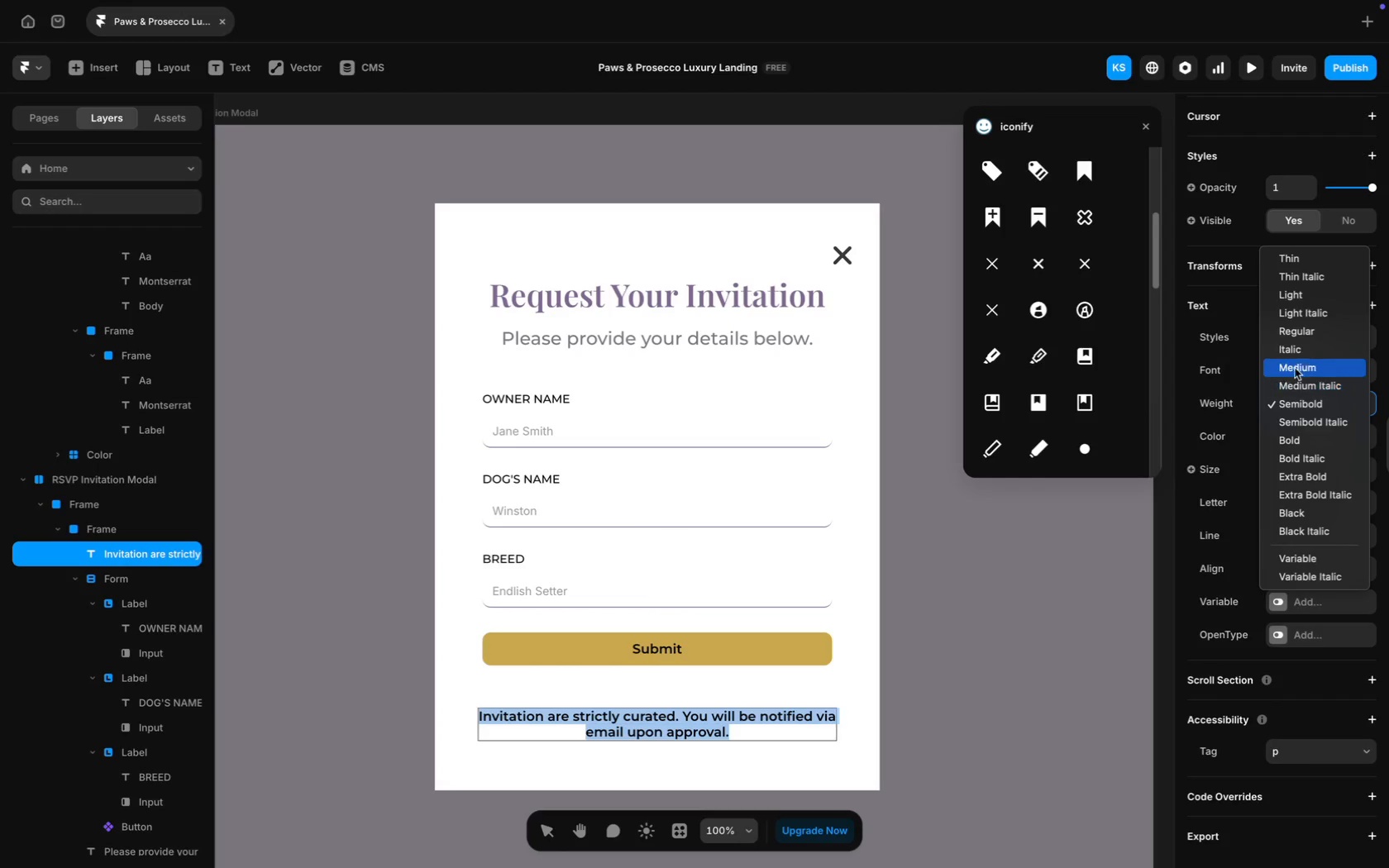 
left_click([1291, 329])
 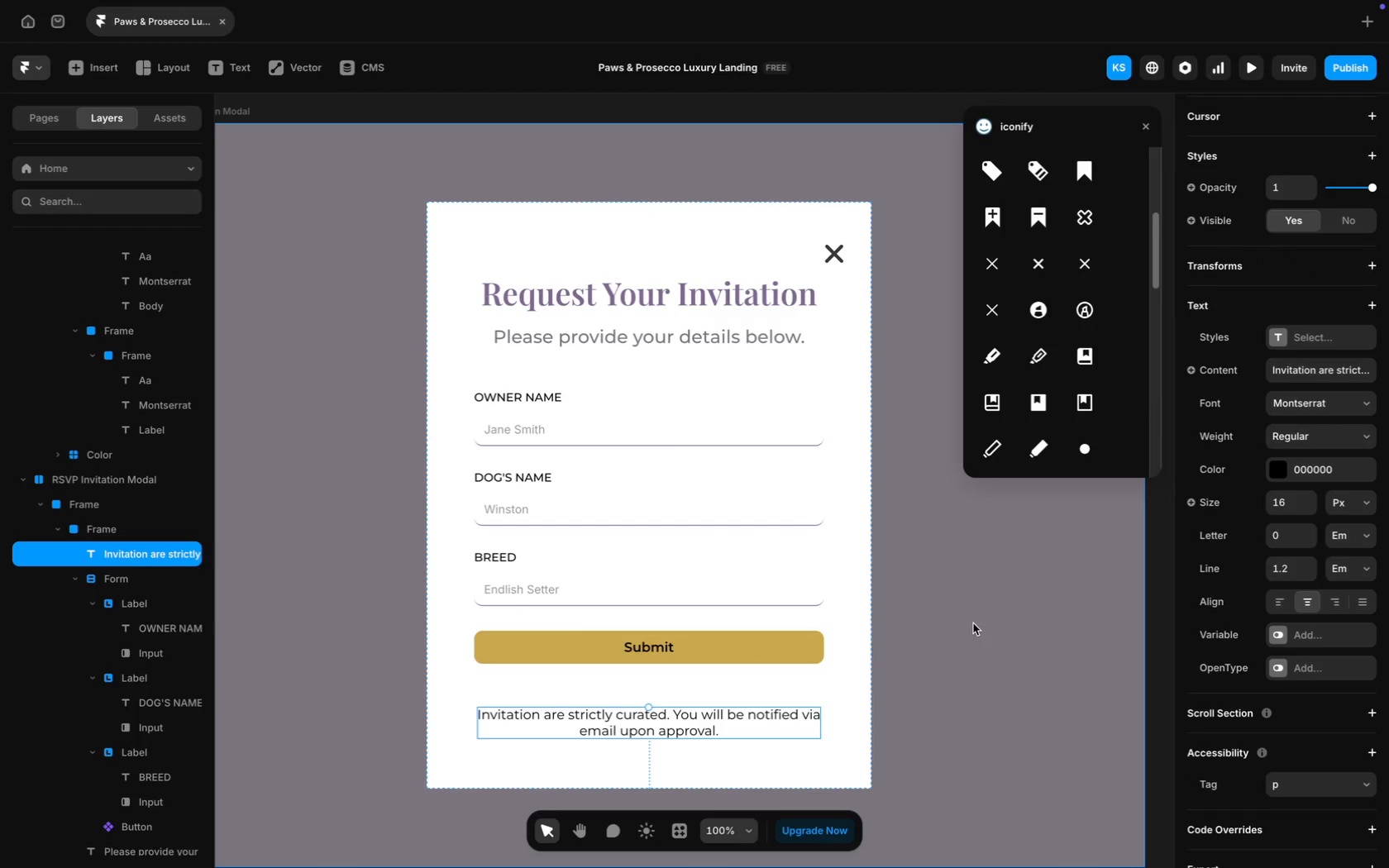 
wait(5.3)
 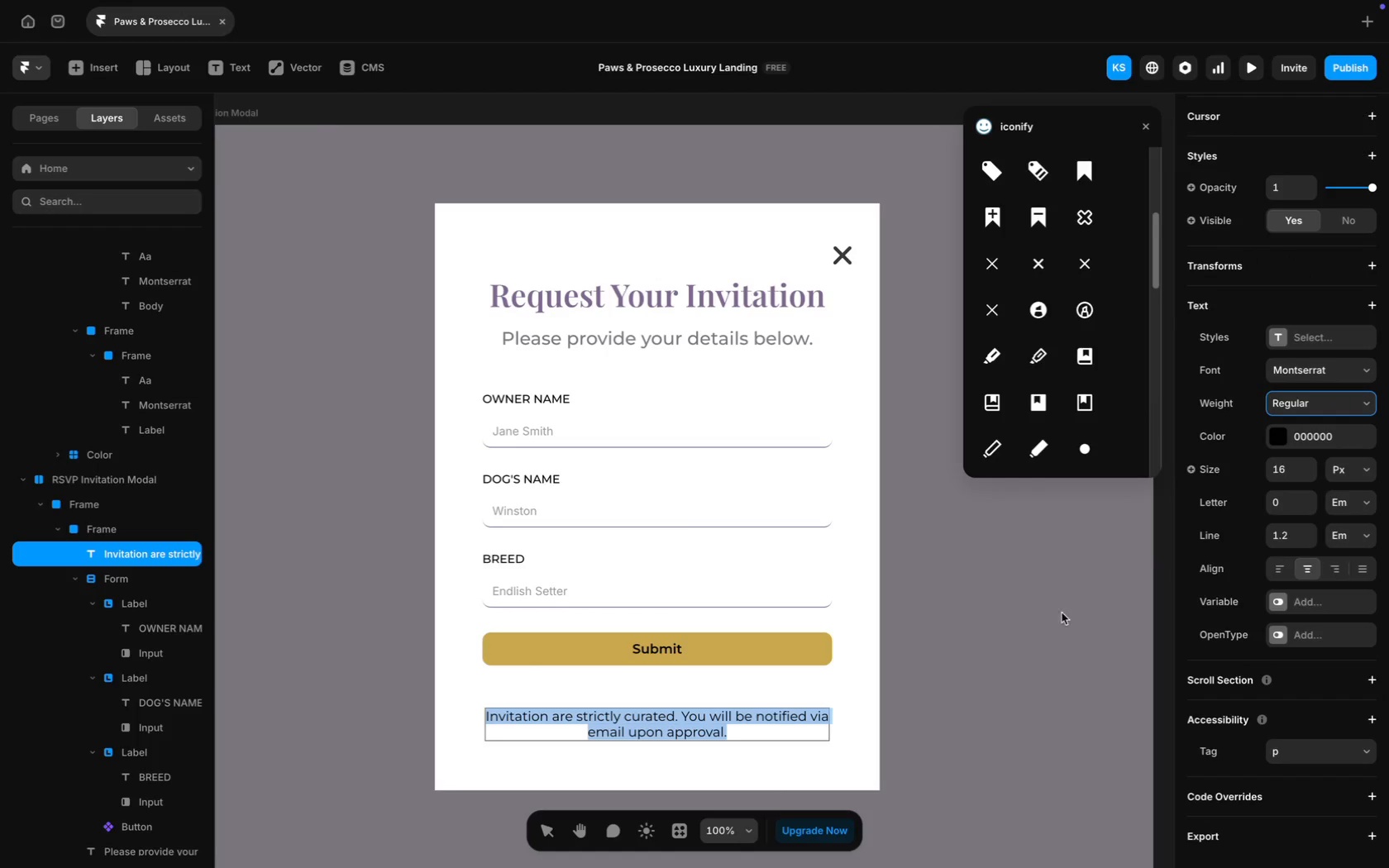 
scroll: coordinate [782, 475], scroll_direction: down, amount: 4.0
 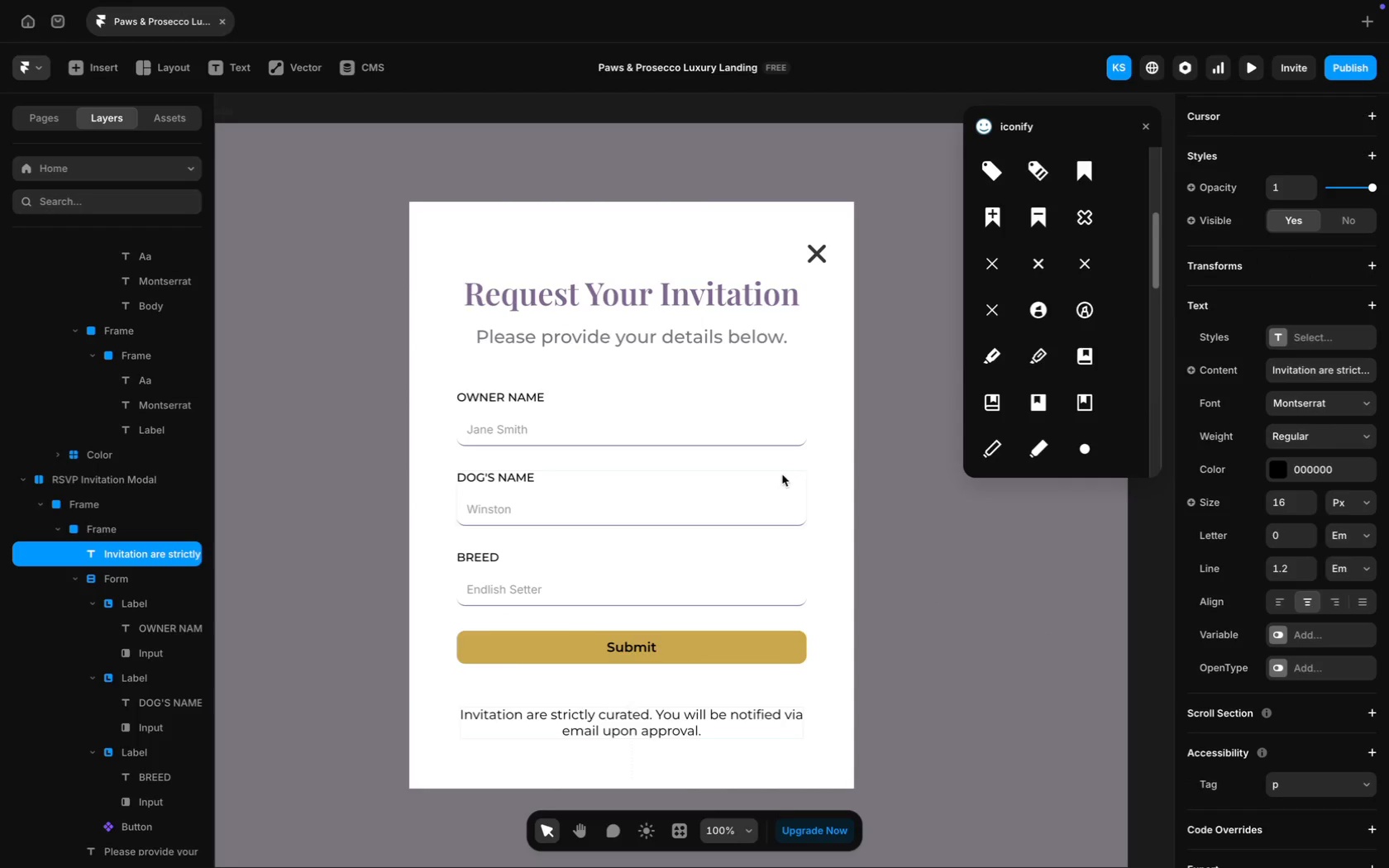 
key(Meta+Minus)
 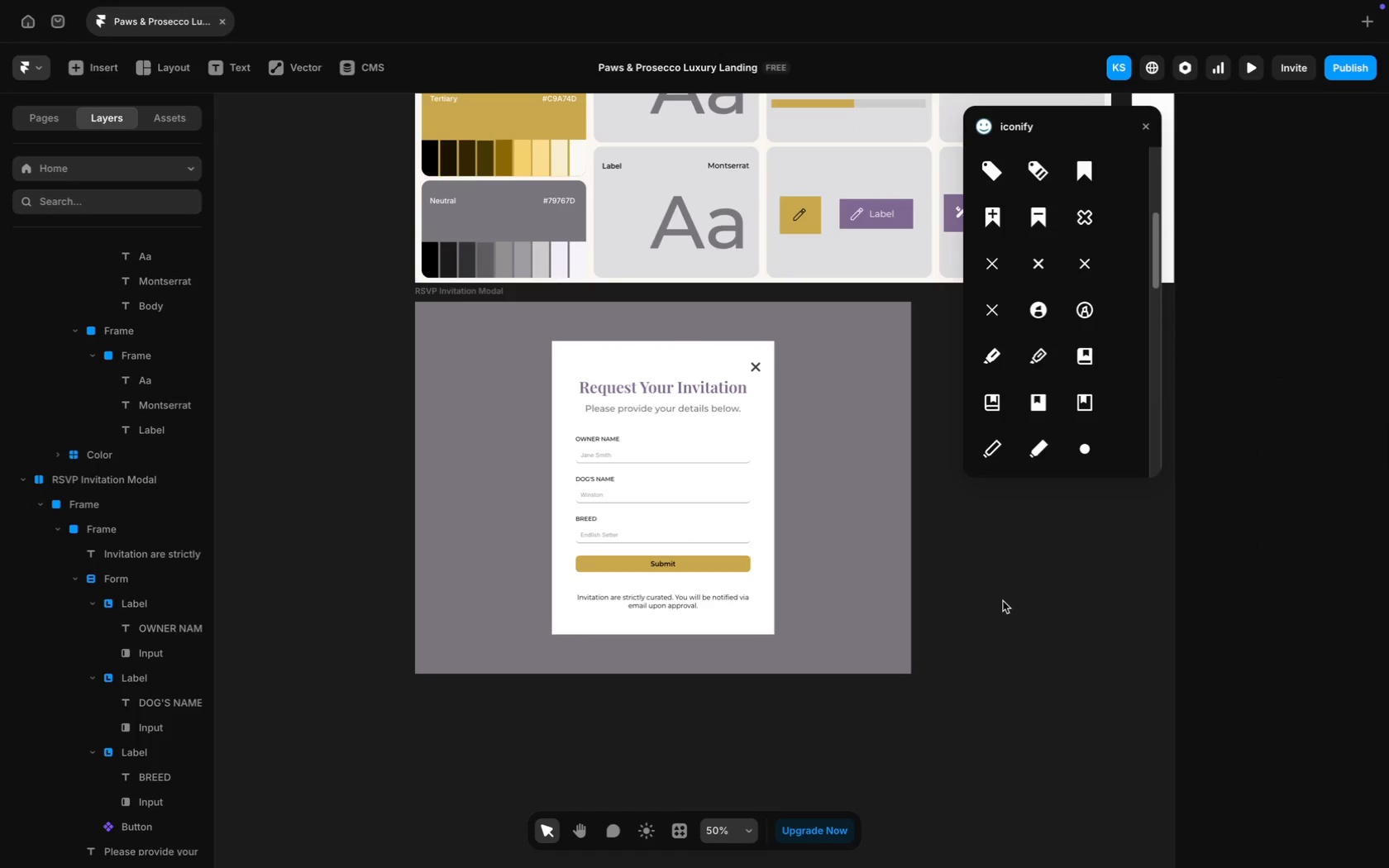 
scroll: coordinate [858, 602], scroll_direction: down, amount: 6.0
 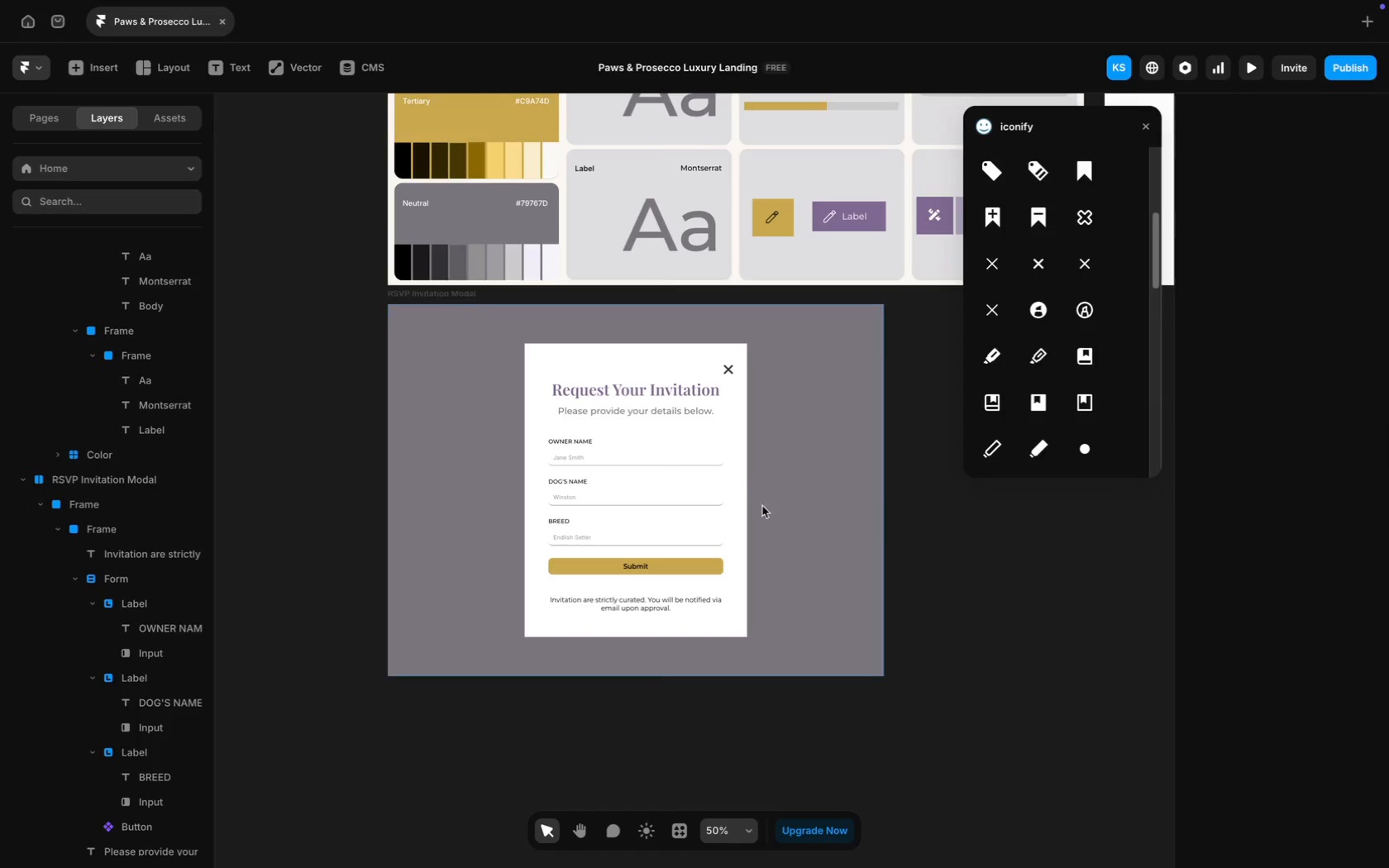 
scroll: coordinate [750, 470], scroll_direction: none, amount: 0.0
 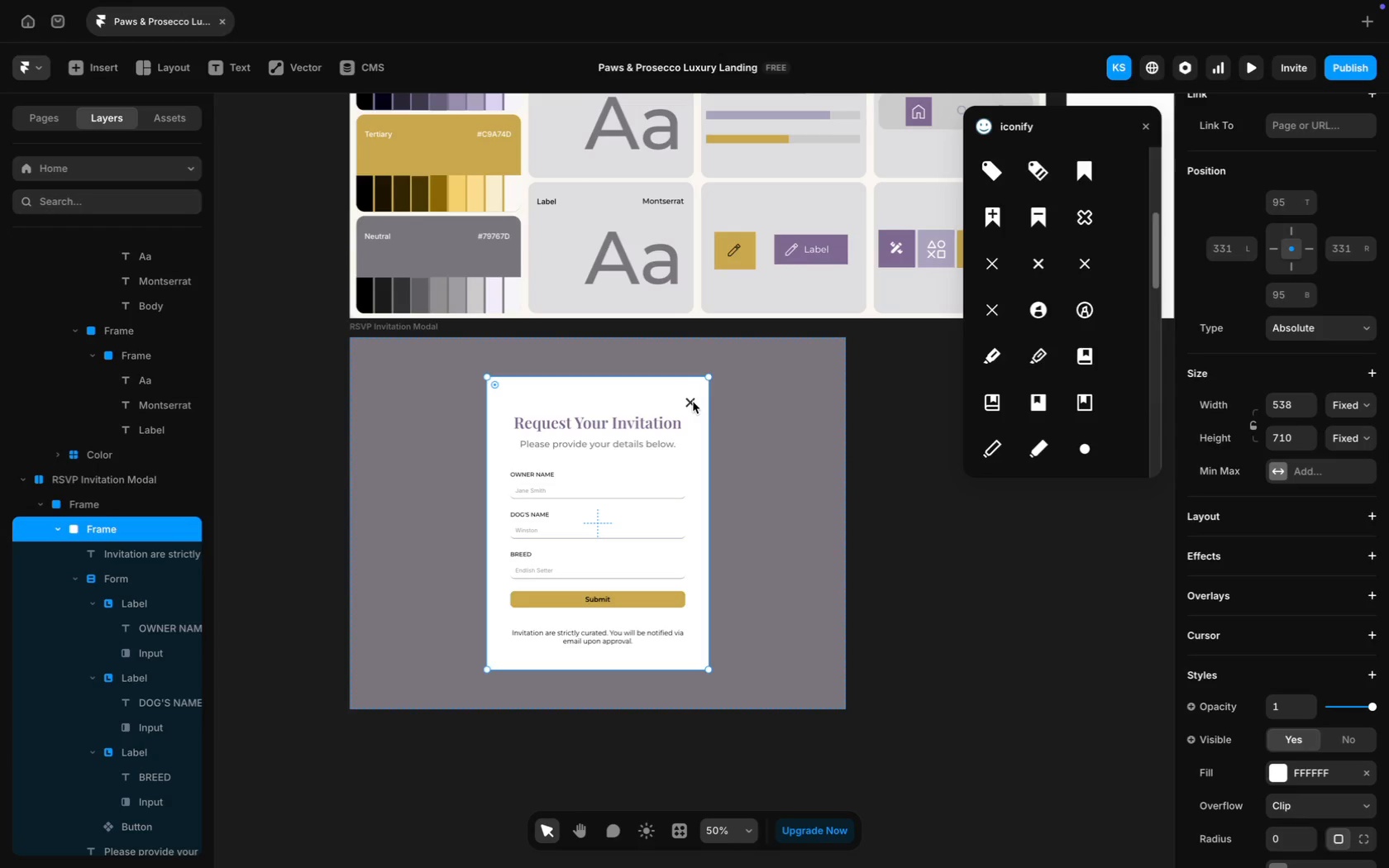 
left_click([690, 403])
 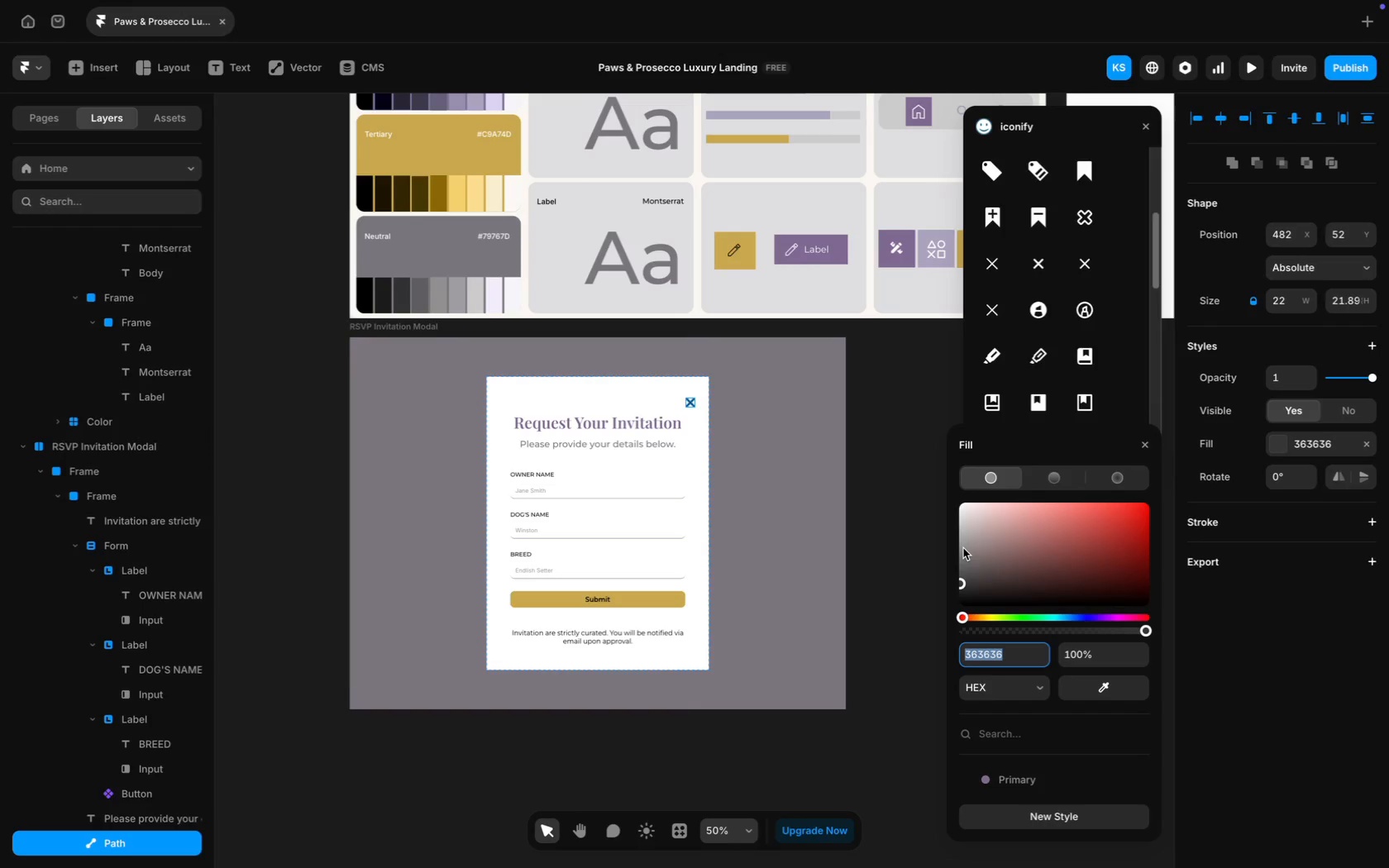 
left_click([883, 515])
 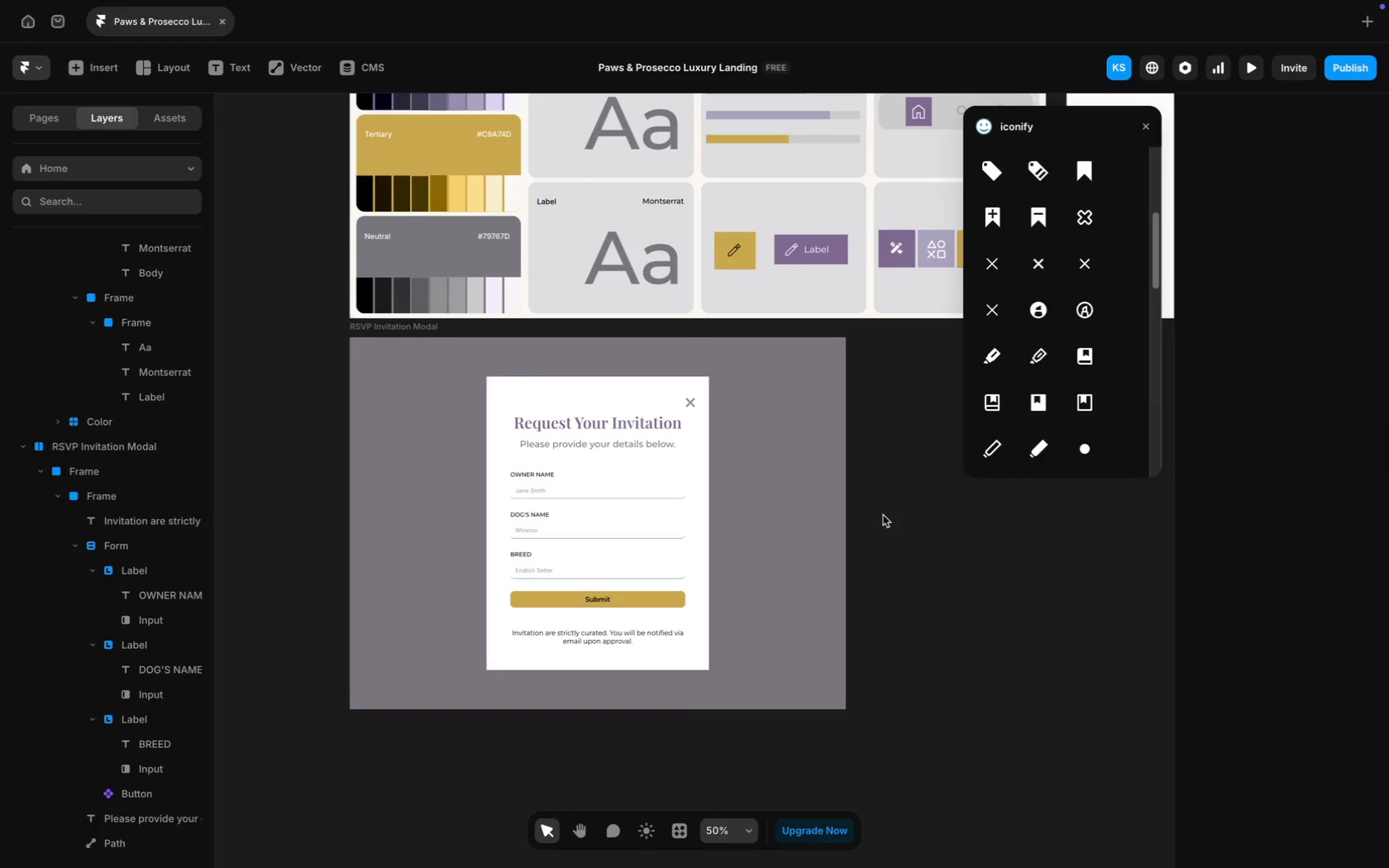 
scroll: coordinate [883, 515], scroll_direction: up, amount: 6.0
 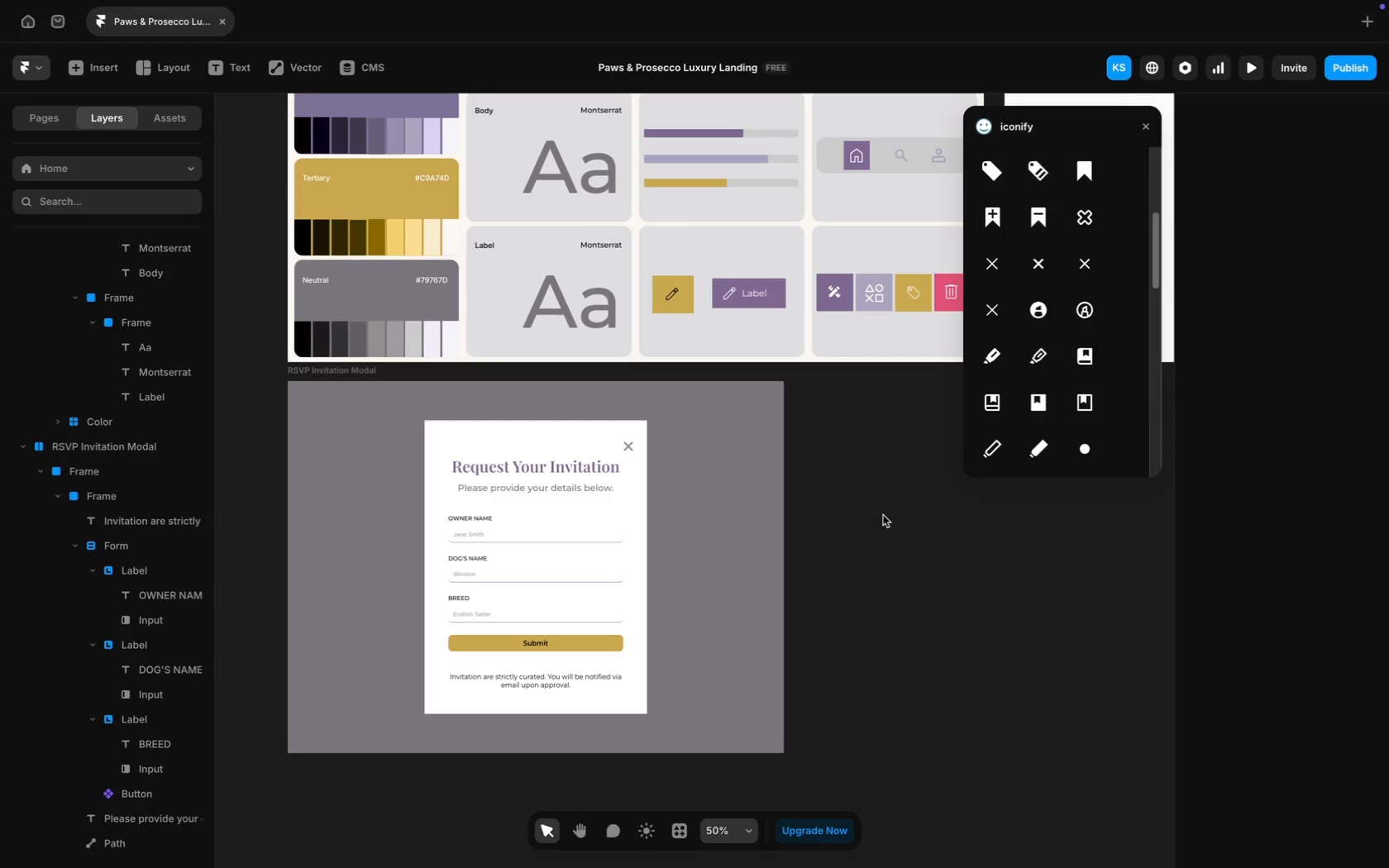 
wait(40.14)
 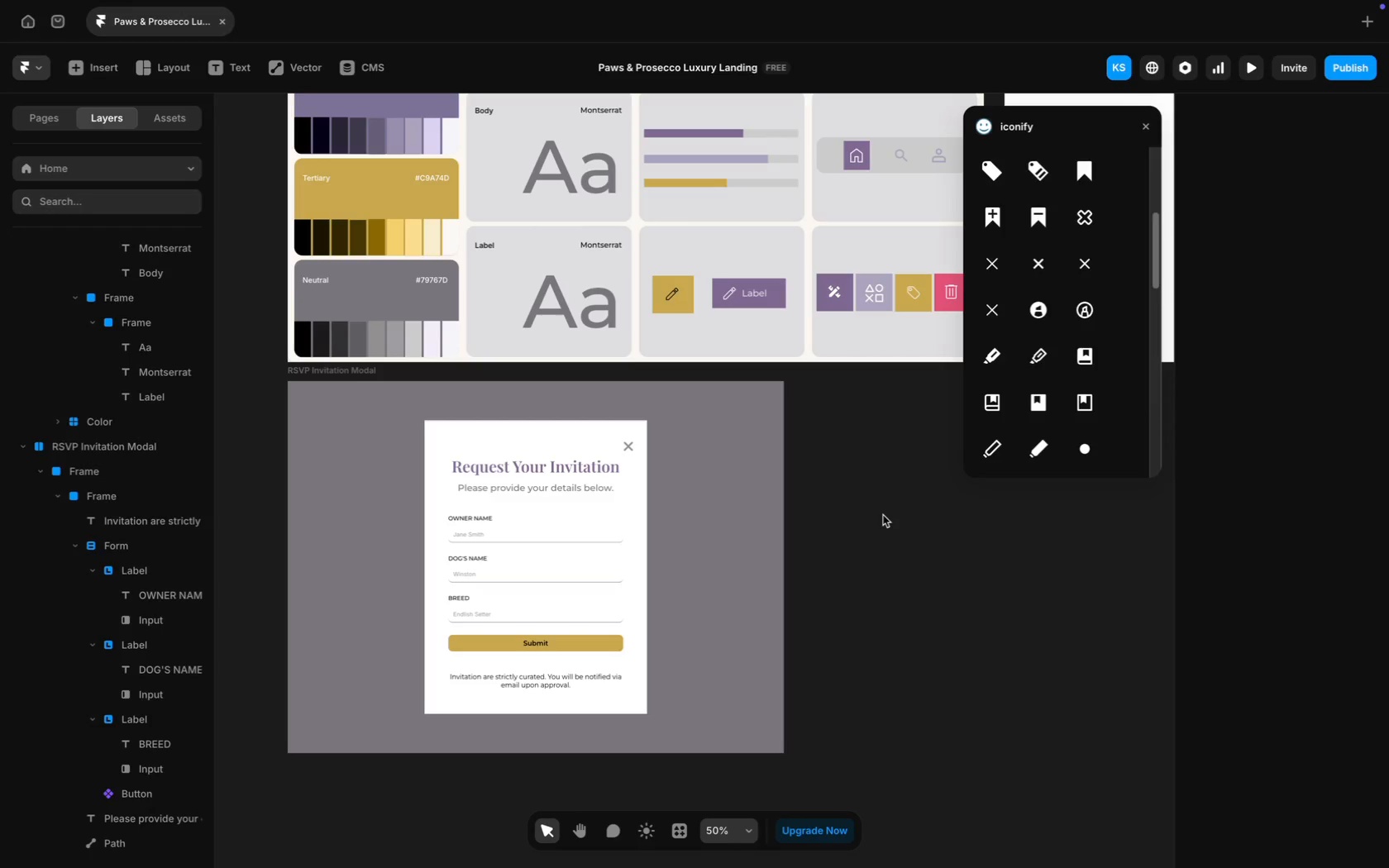 
scroll: coordinate [720, 545], scroll_direction: down, amount: 4.0